 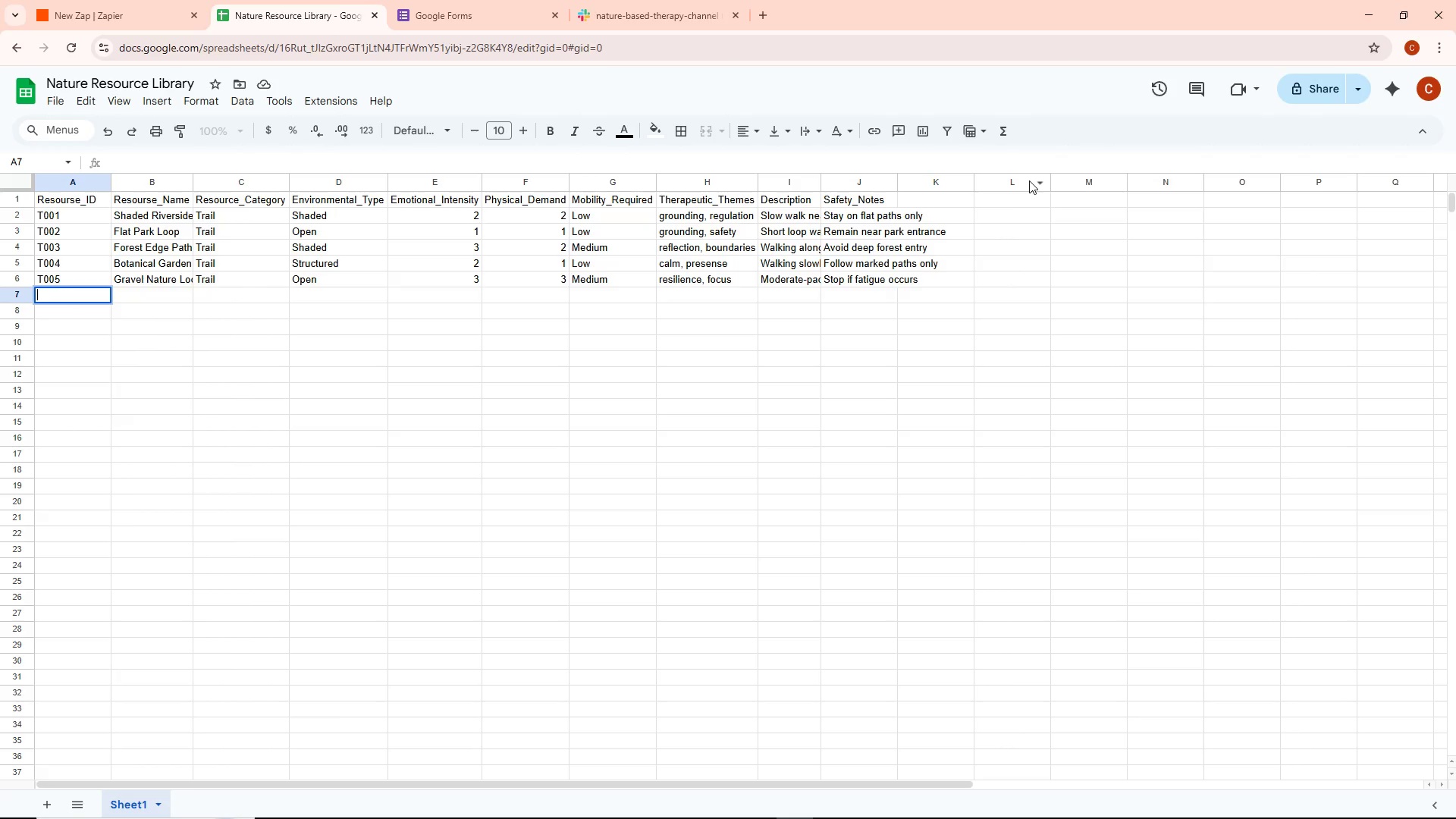 
type(T004)
key(Backspace)
type(5)
key(Backspace)
type(6)
 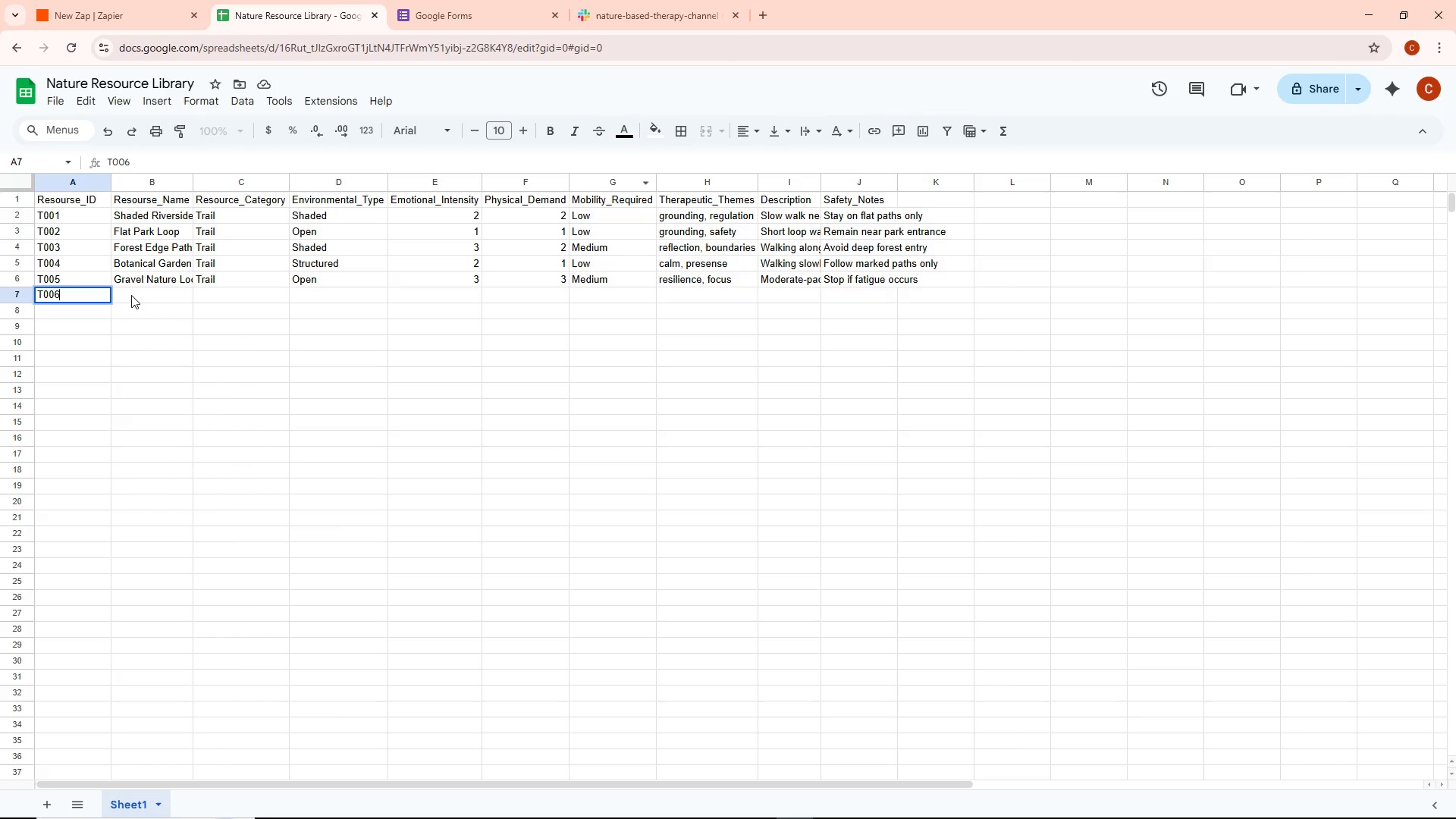 
double_click([138, 293])
 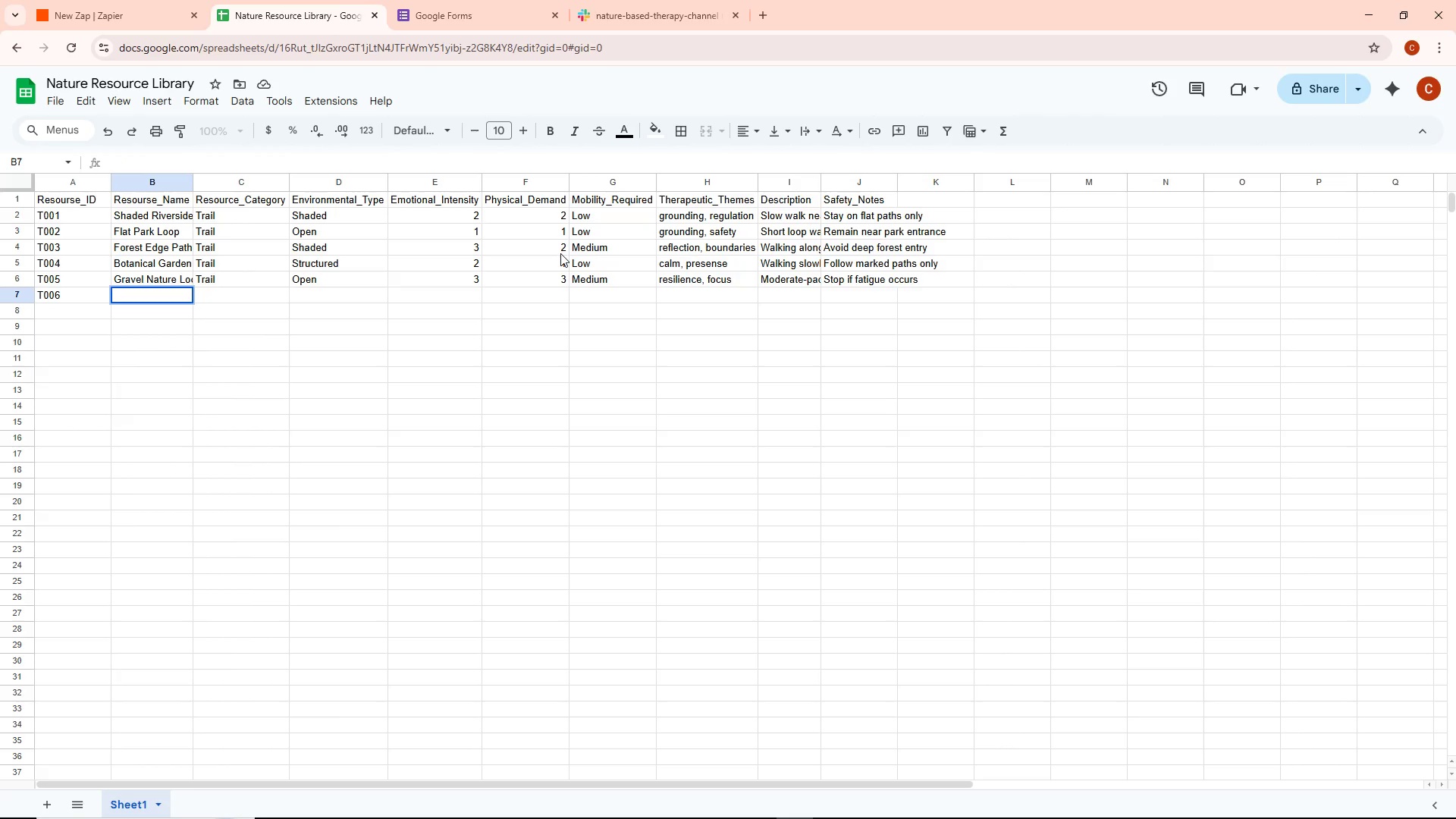 
wait(6.86)
 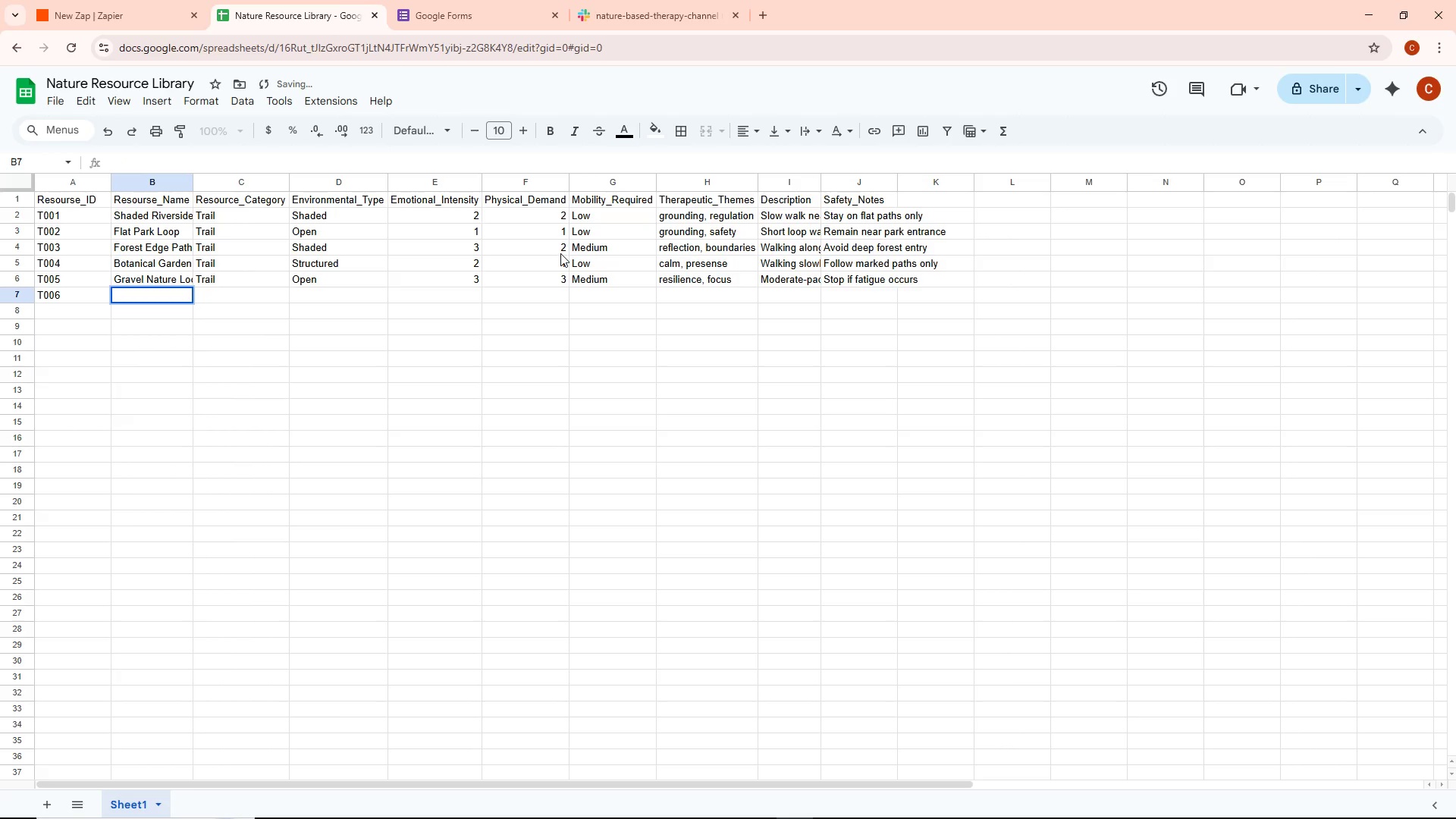 
type(Creek Side Ober)
key(Backspace)
key(Backspace)
type(servaton)
 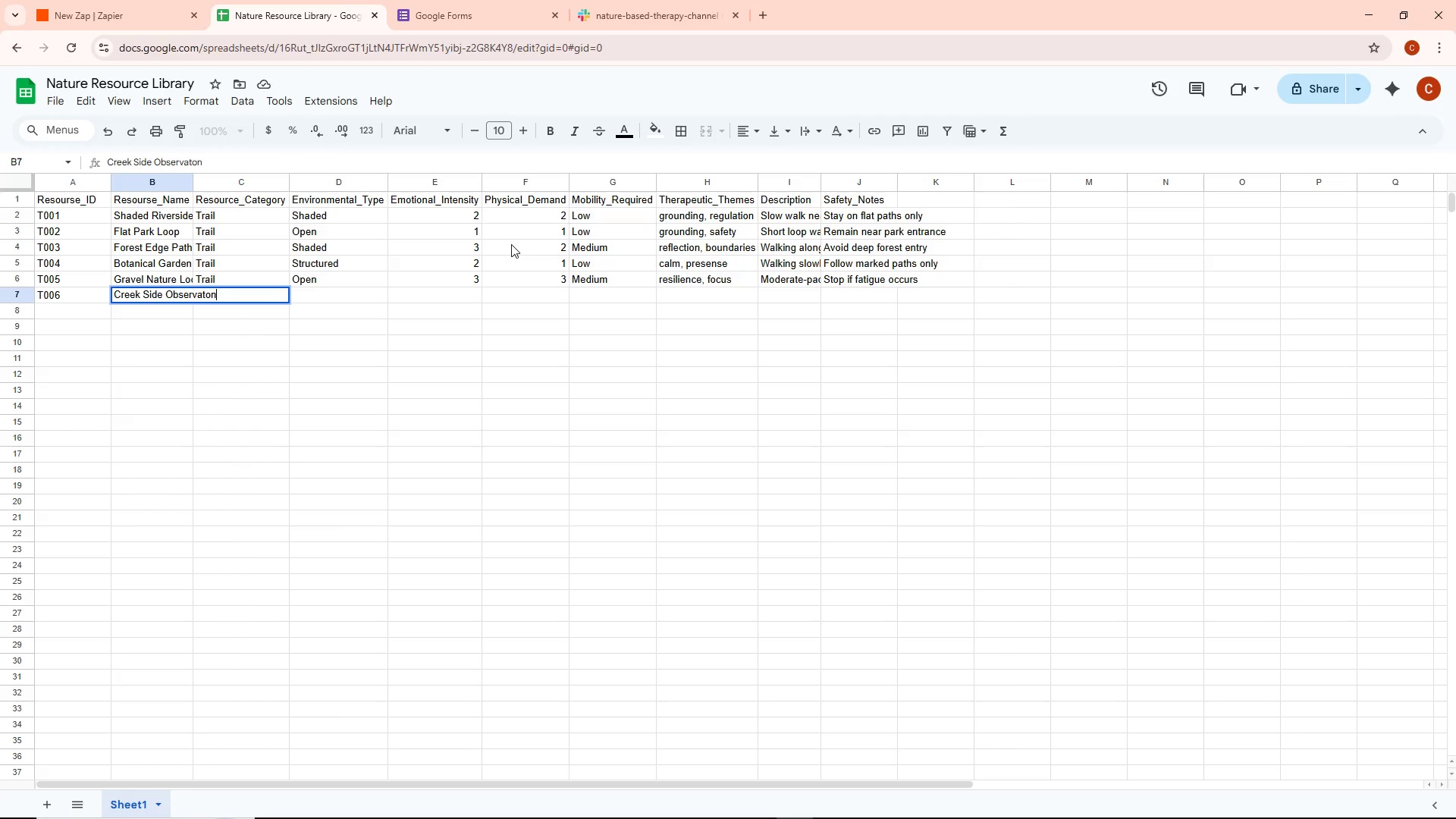 
wait(10.33)
 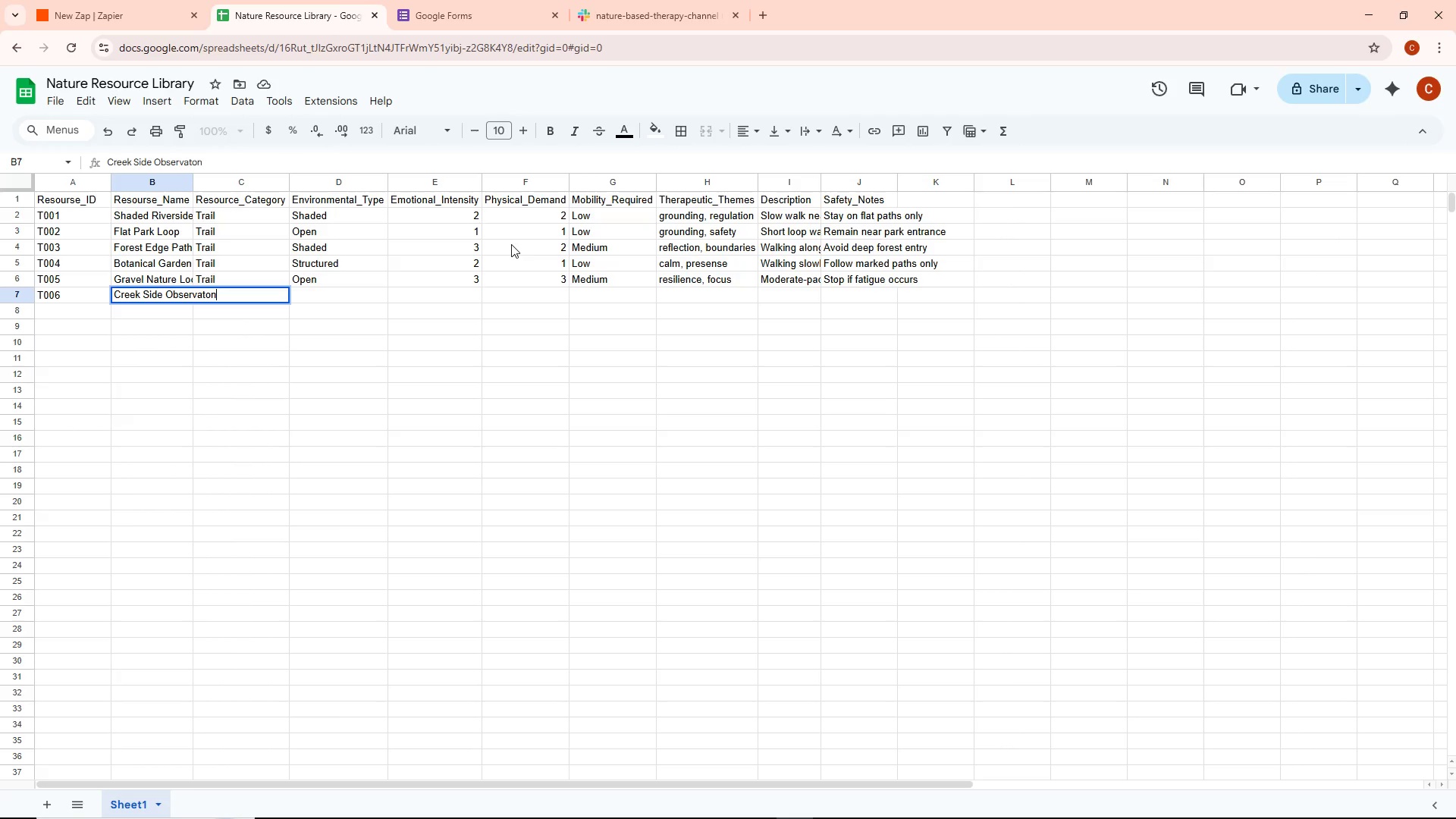 
left_click([303, 332])
 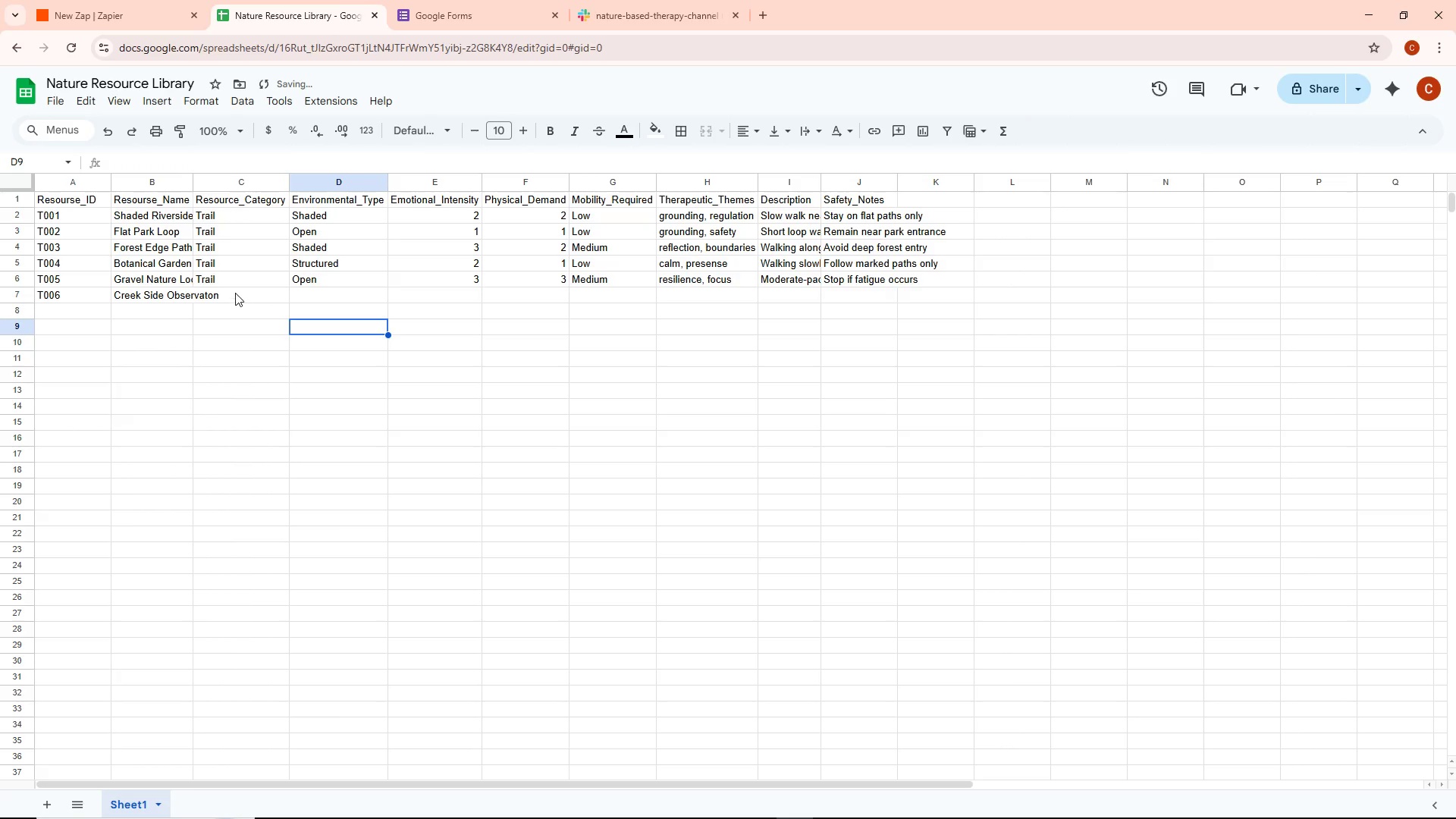 
double_click([235, 293])
 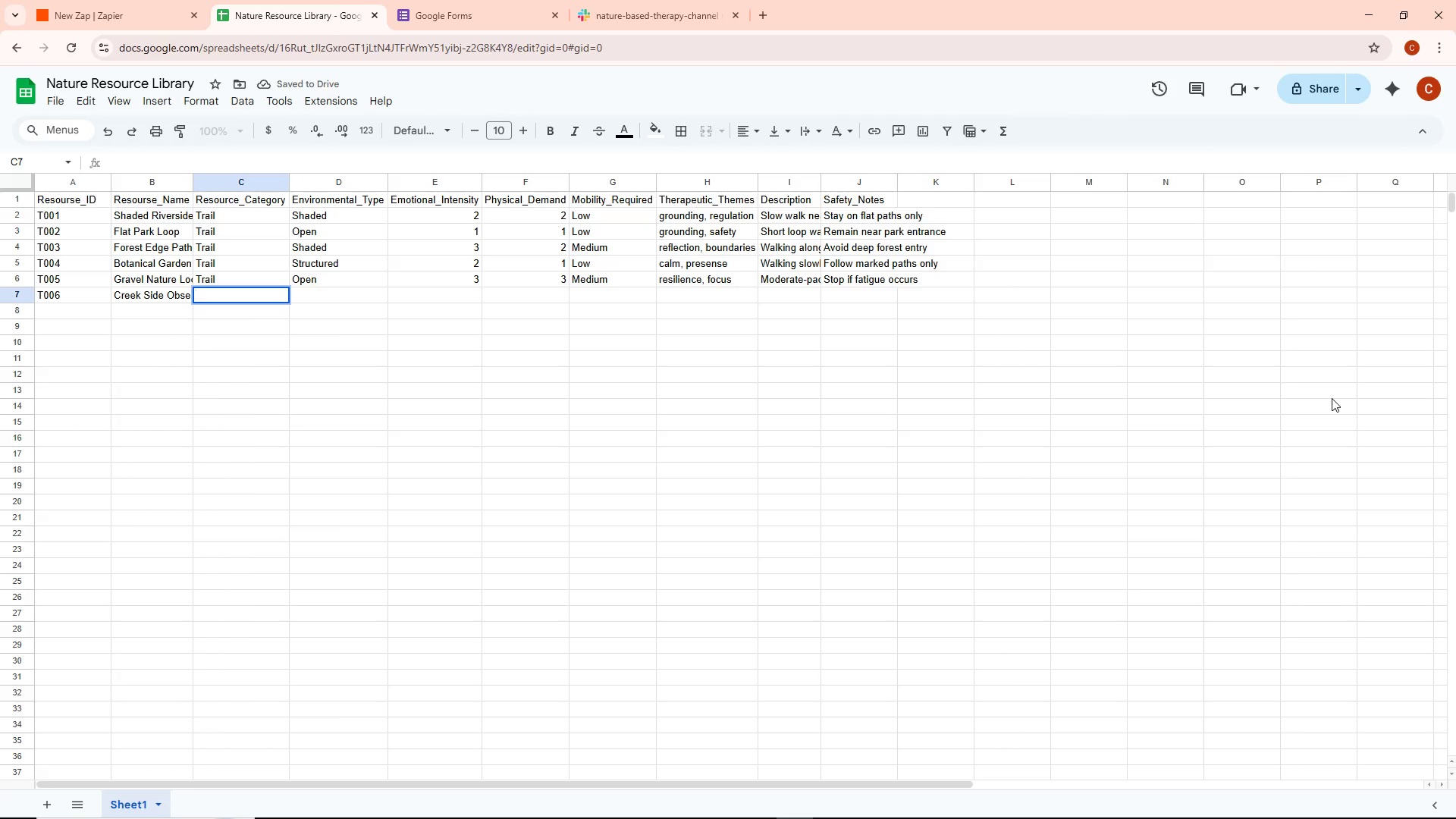 
wait(5.45)
 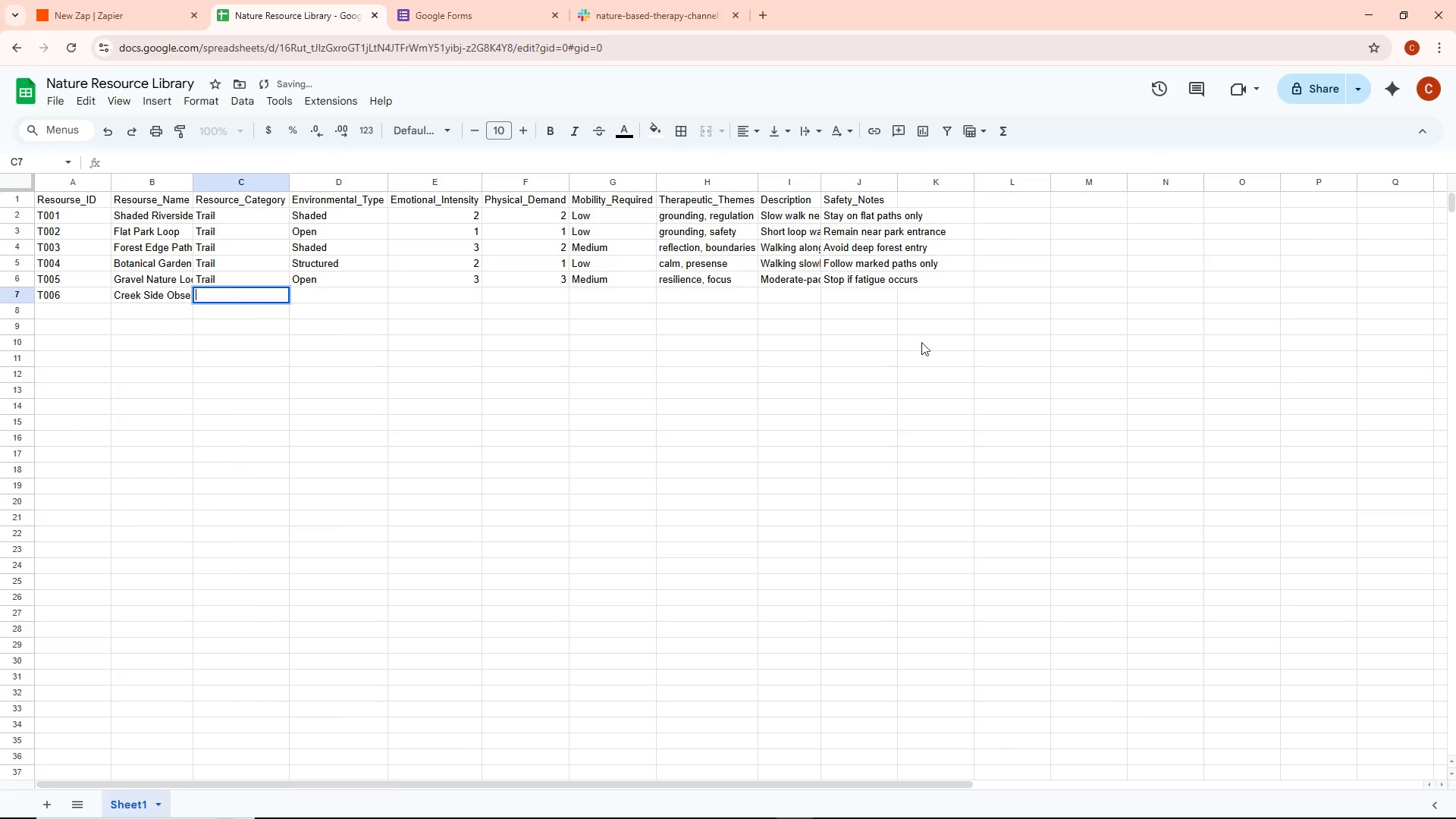 
type(Trailk)
key(Backspace)
 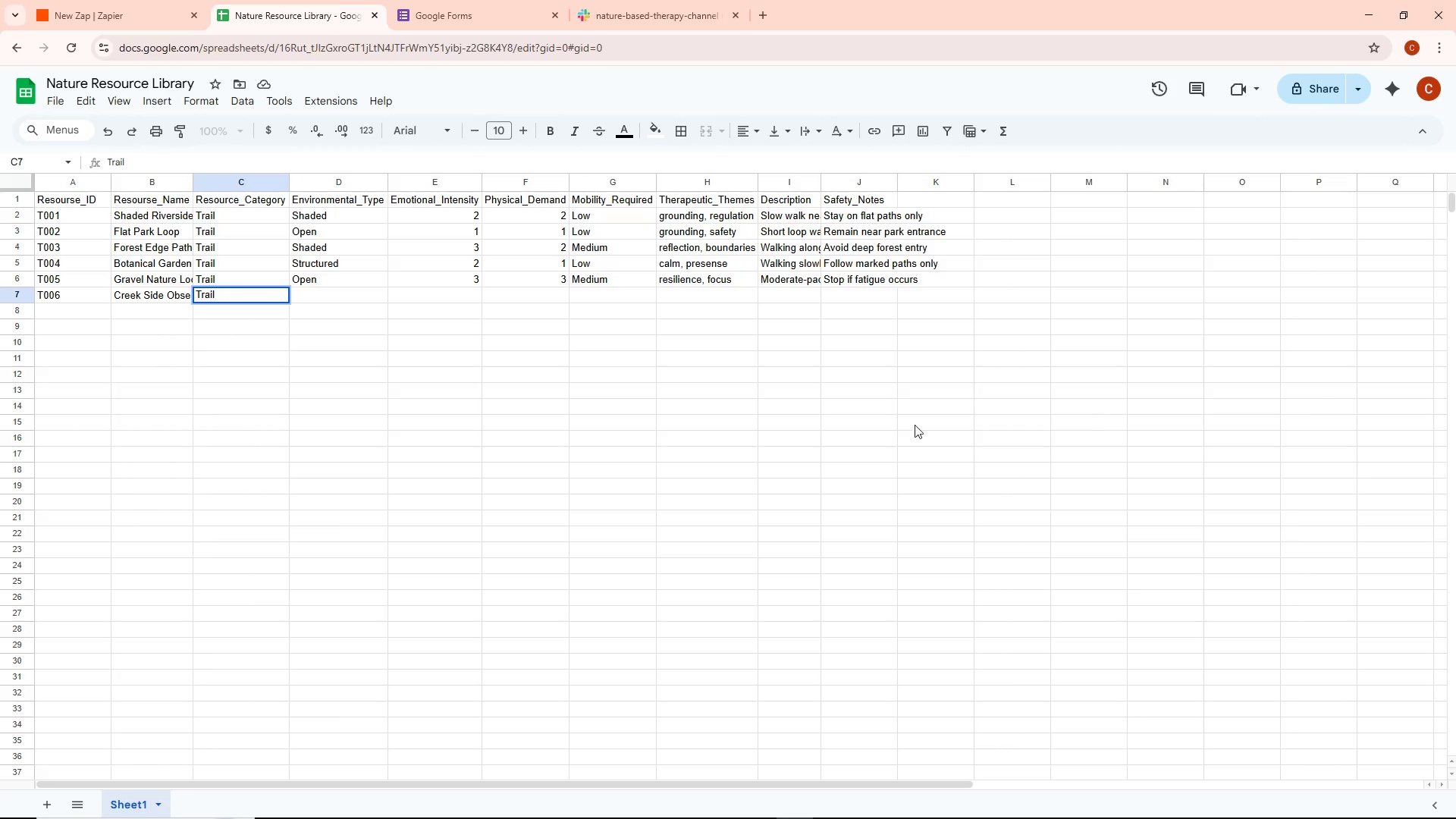 
left_click([203, 356])
 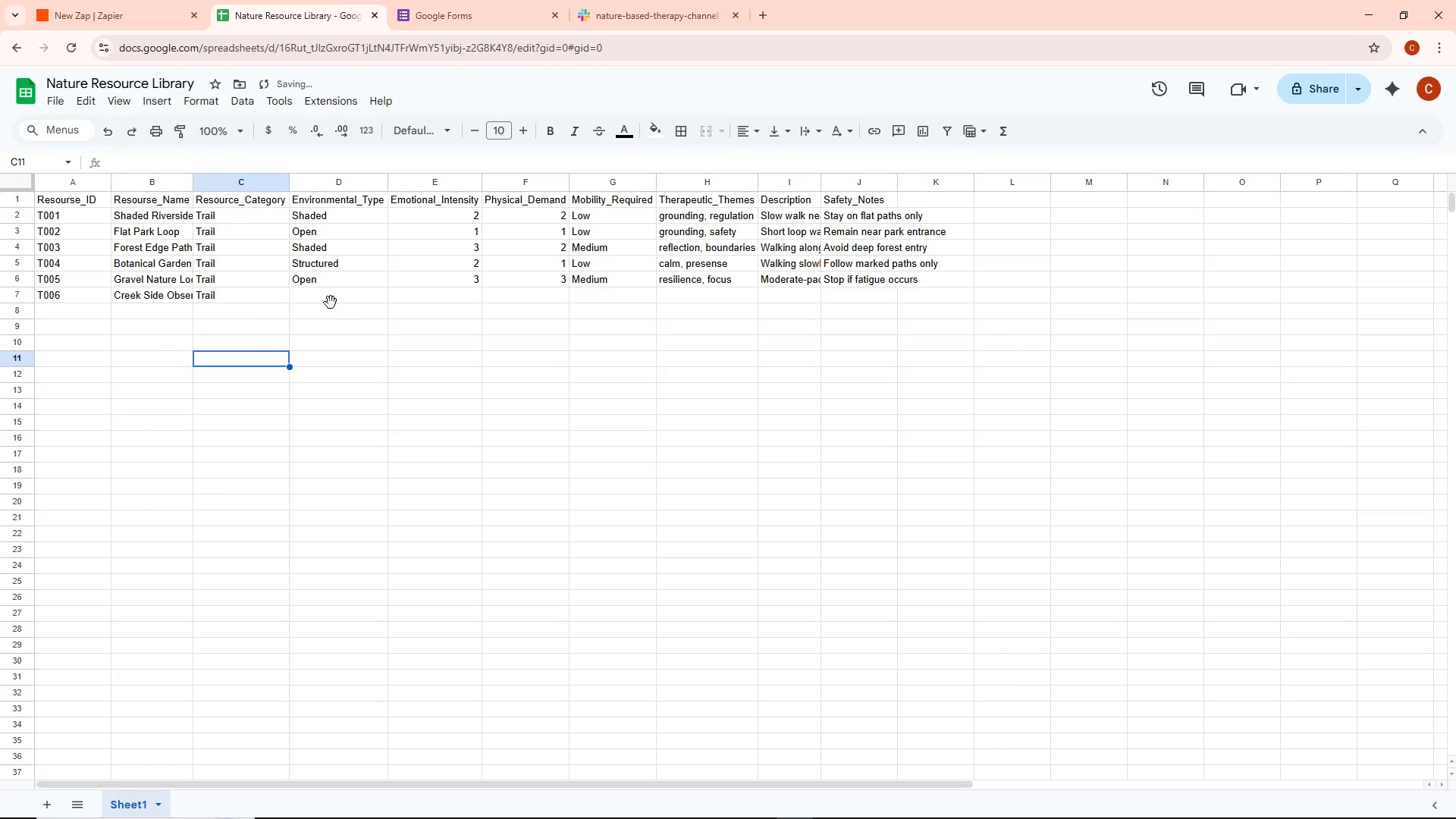 
double_click([331, 303])
 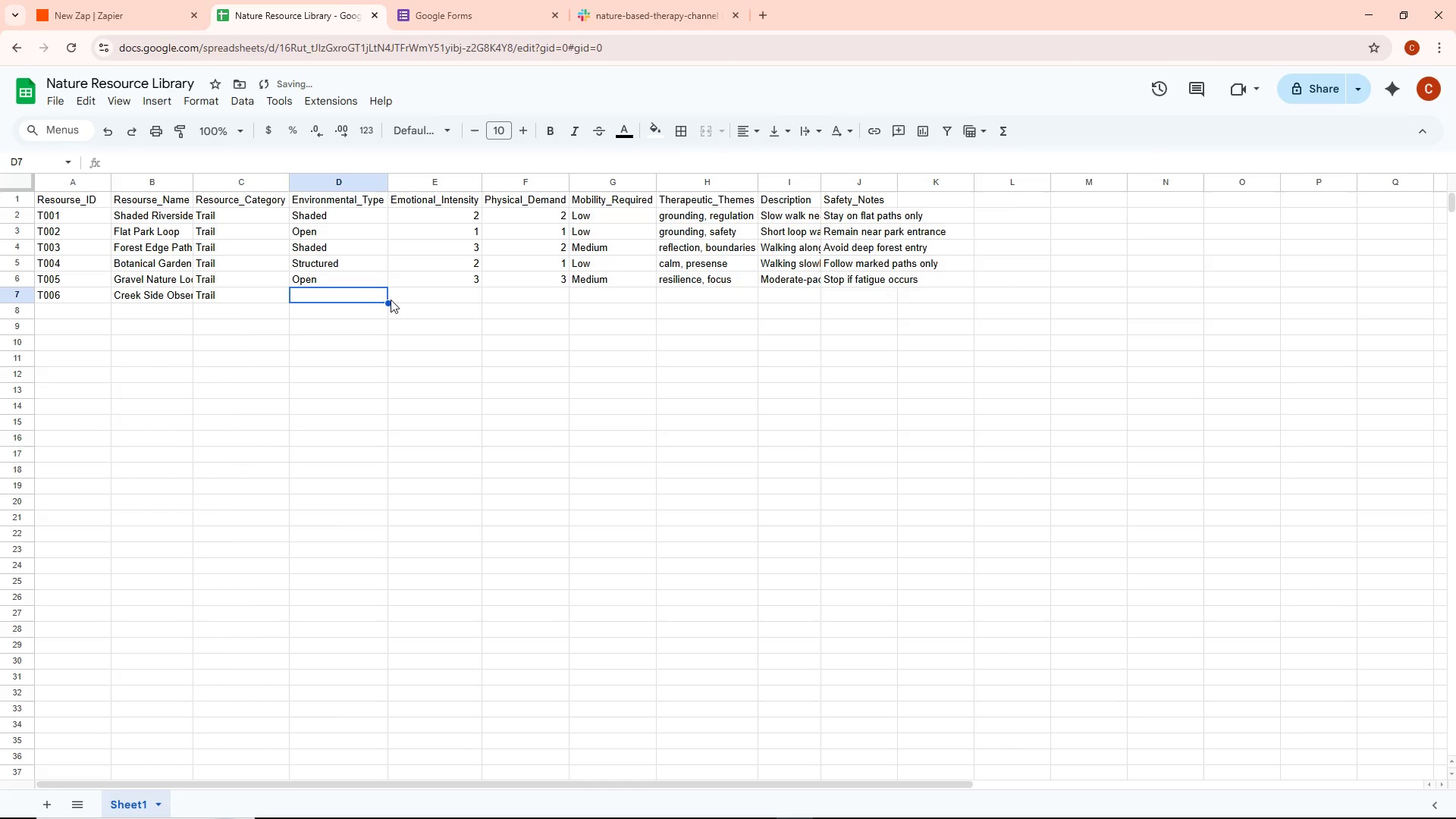 
left_click([344, 297])
 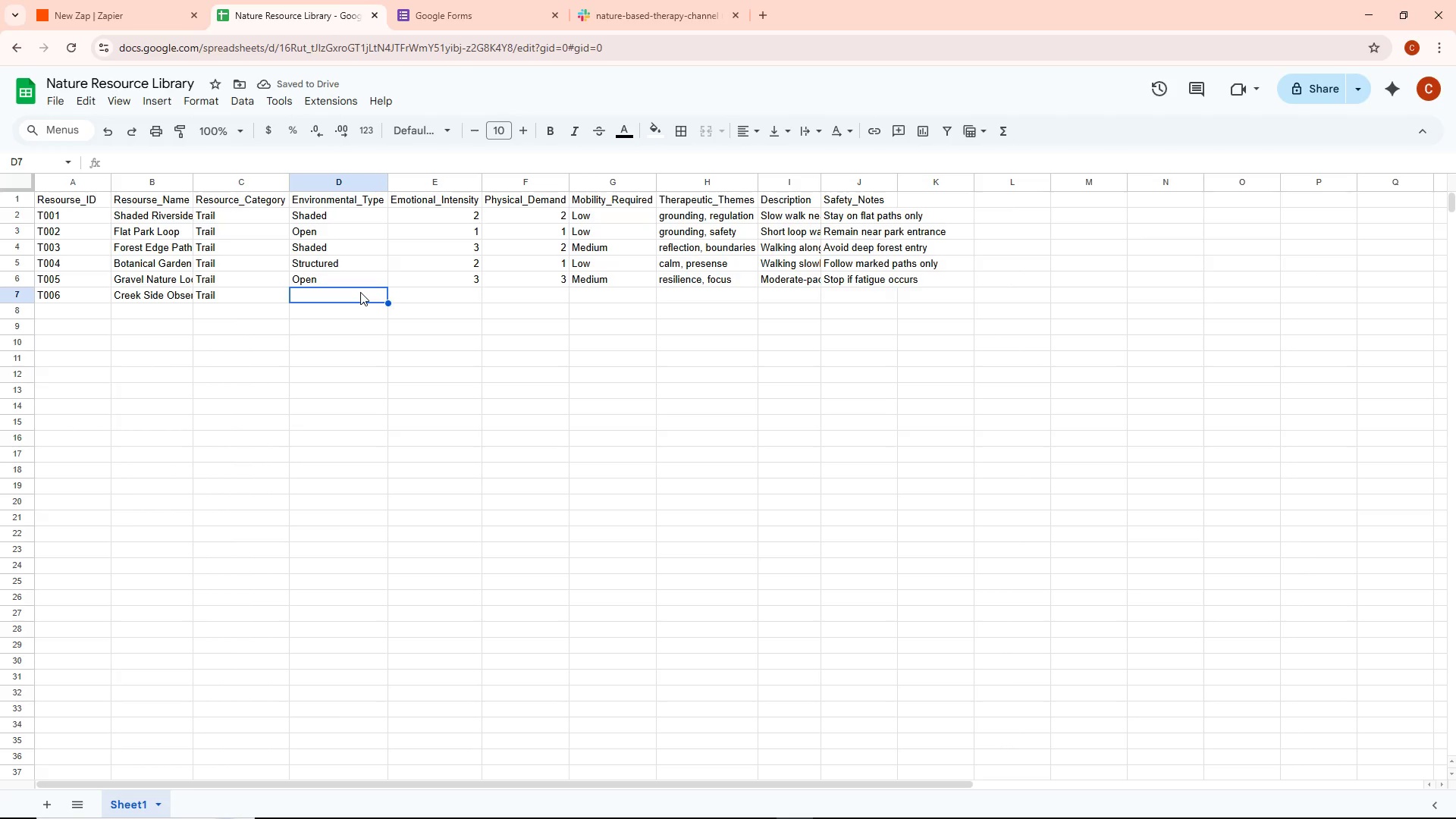 
double_click([359, 292])
 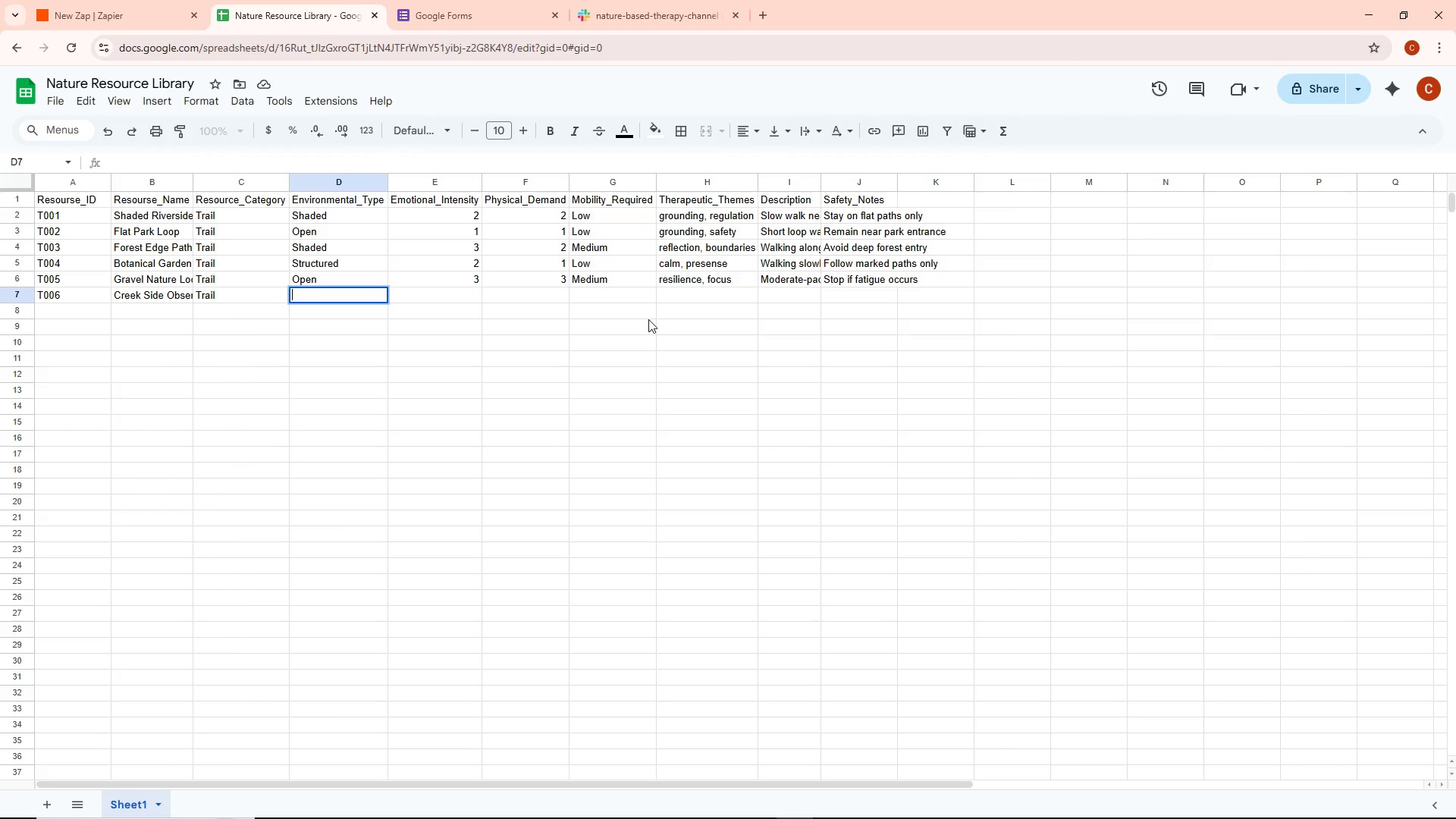 
wait(16.92)
 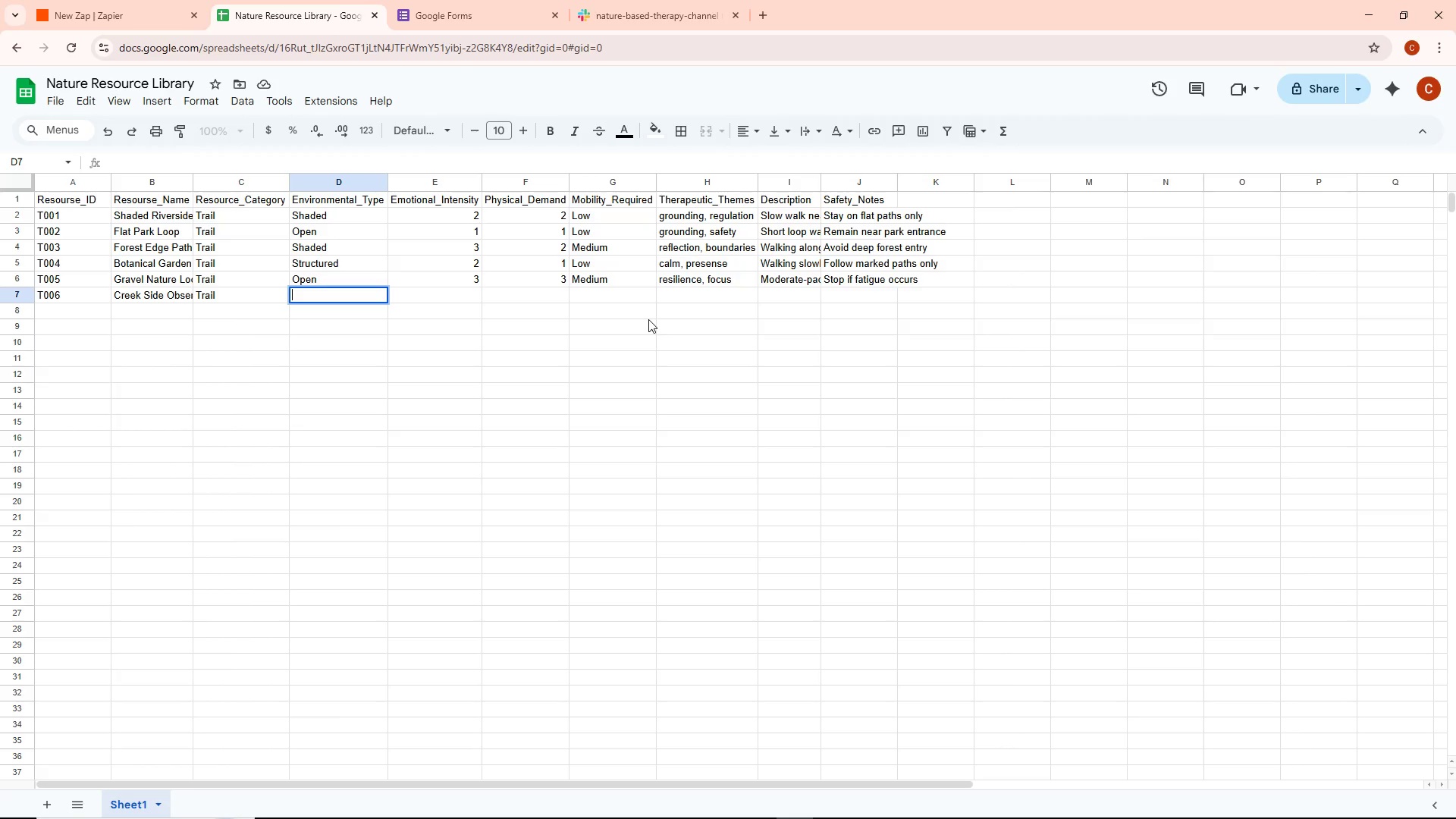 
type(Shaded)
 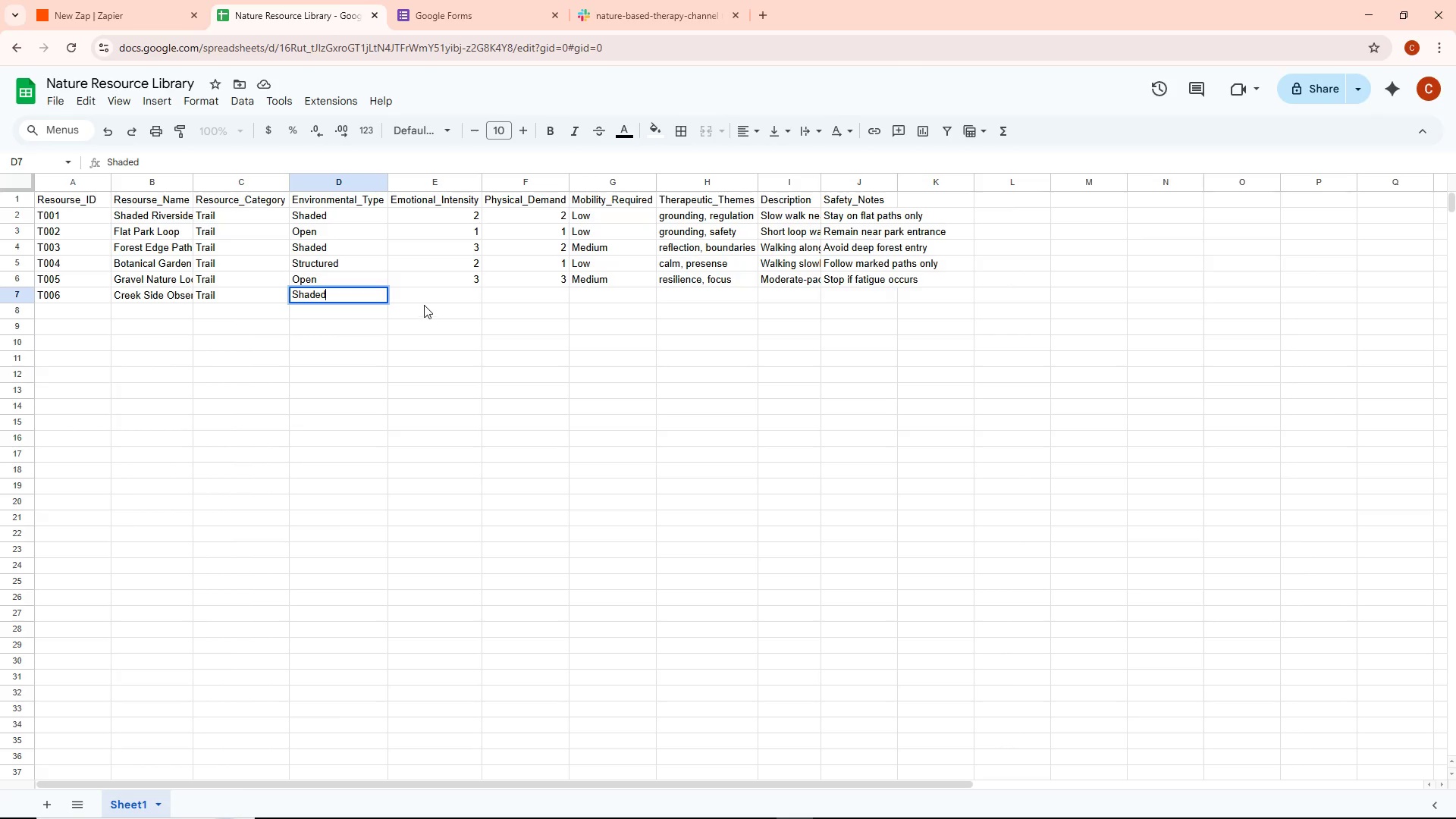 
double_click([430, 298])
 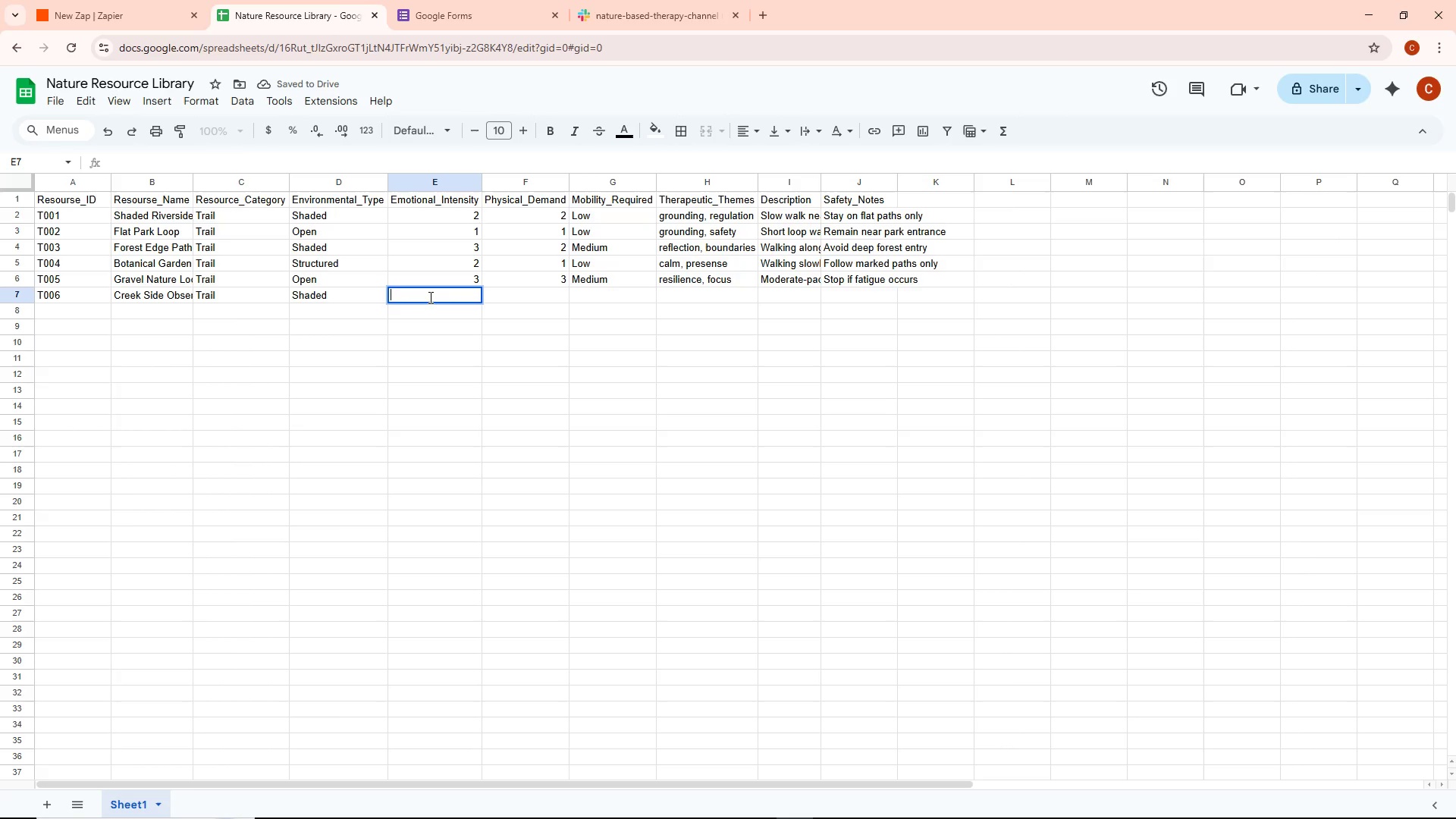 
key(1)
 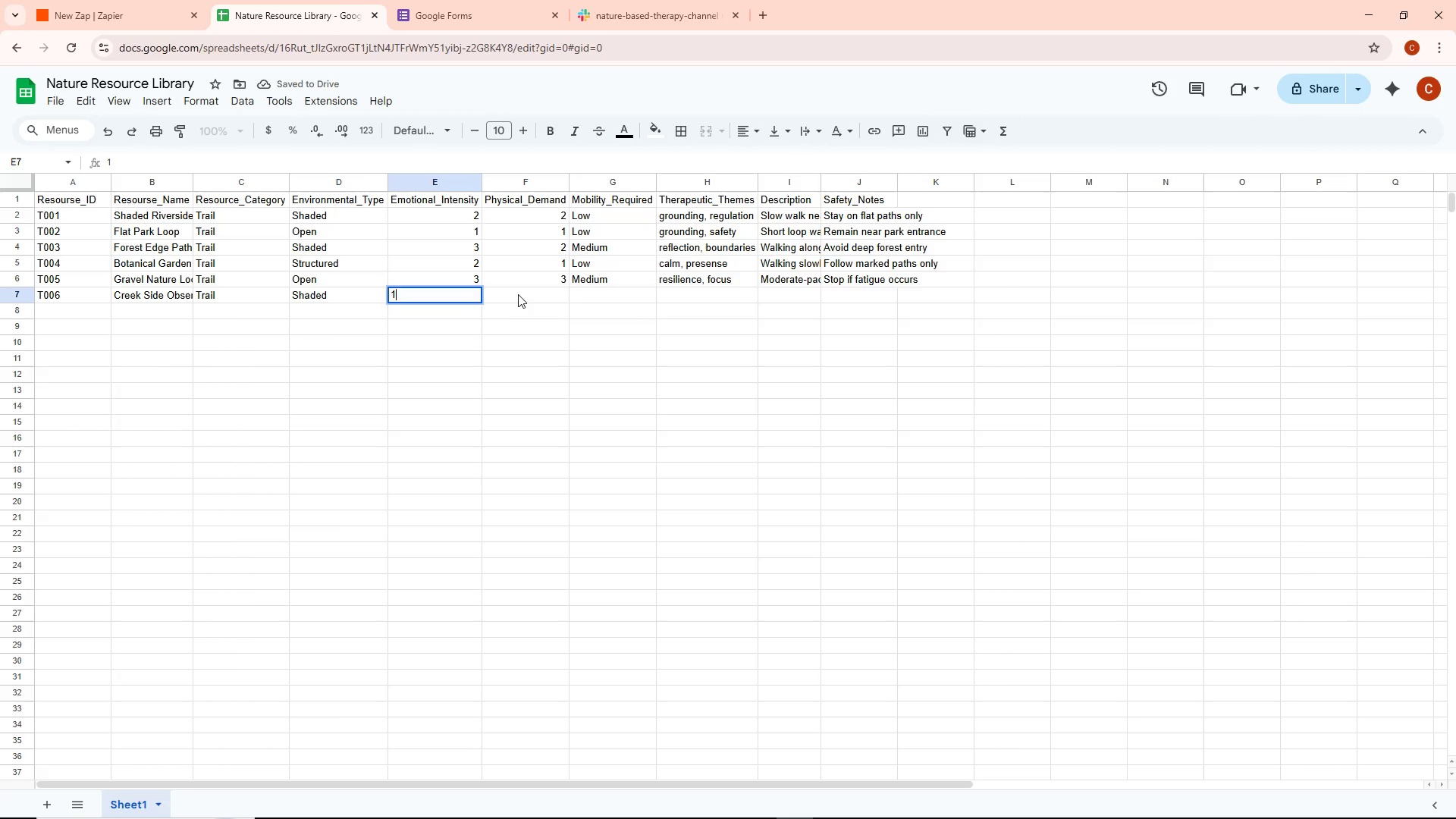 
double_click([518, 293])
 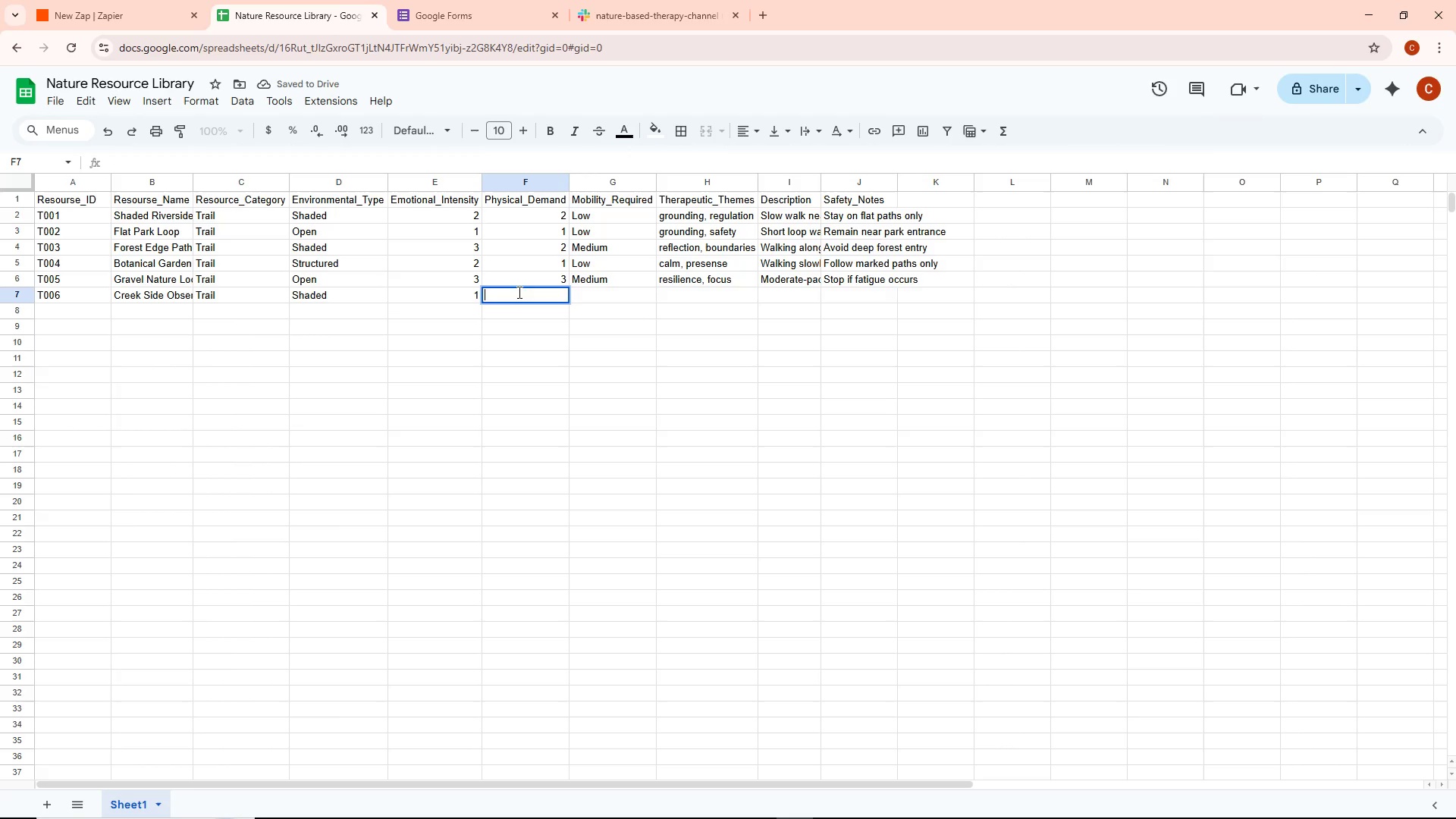 
key(1)
 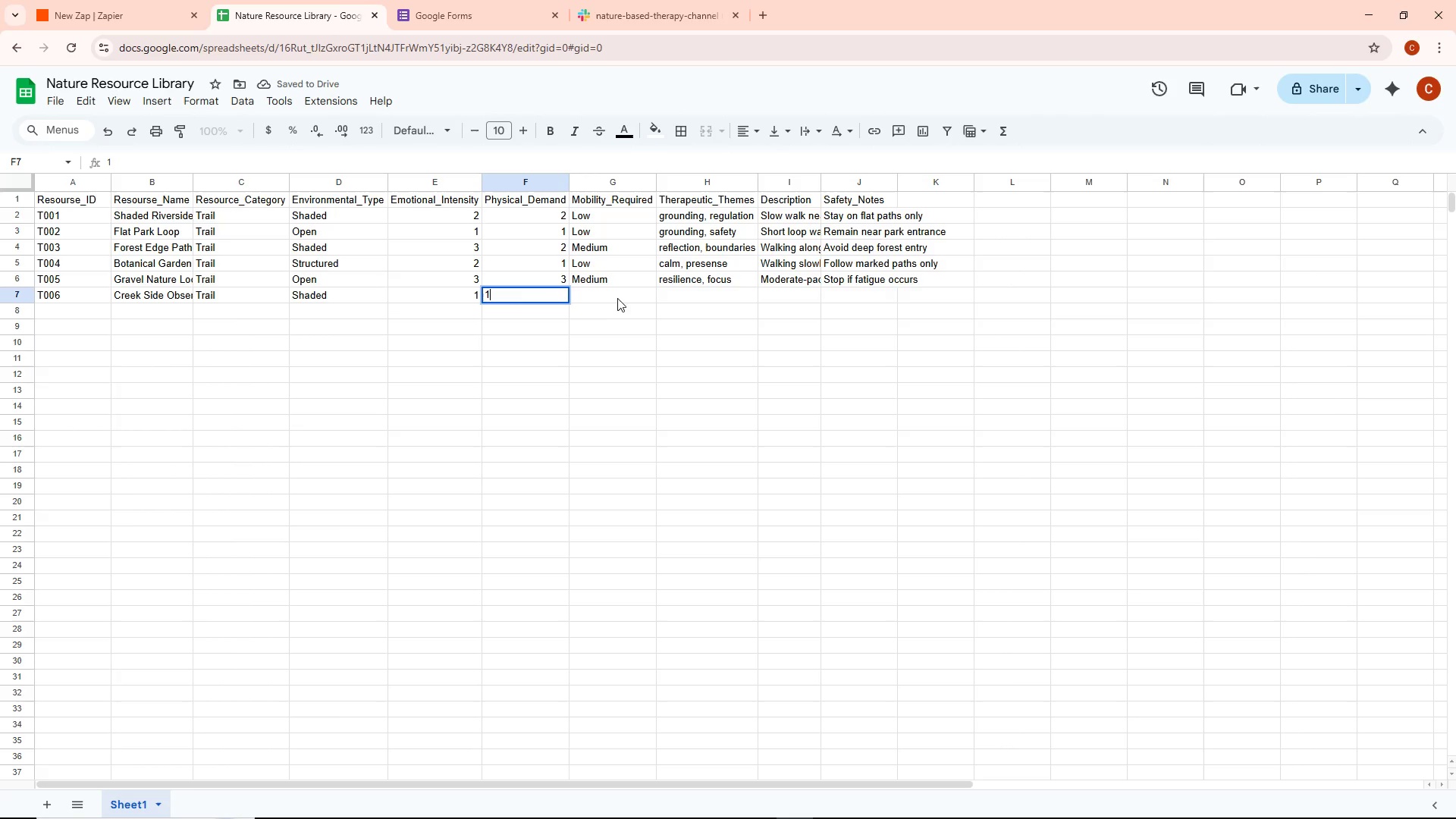 
double_click([614, 295])
 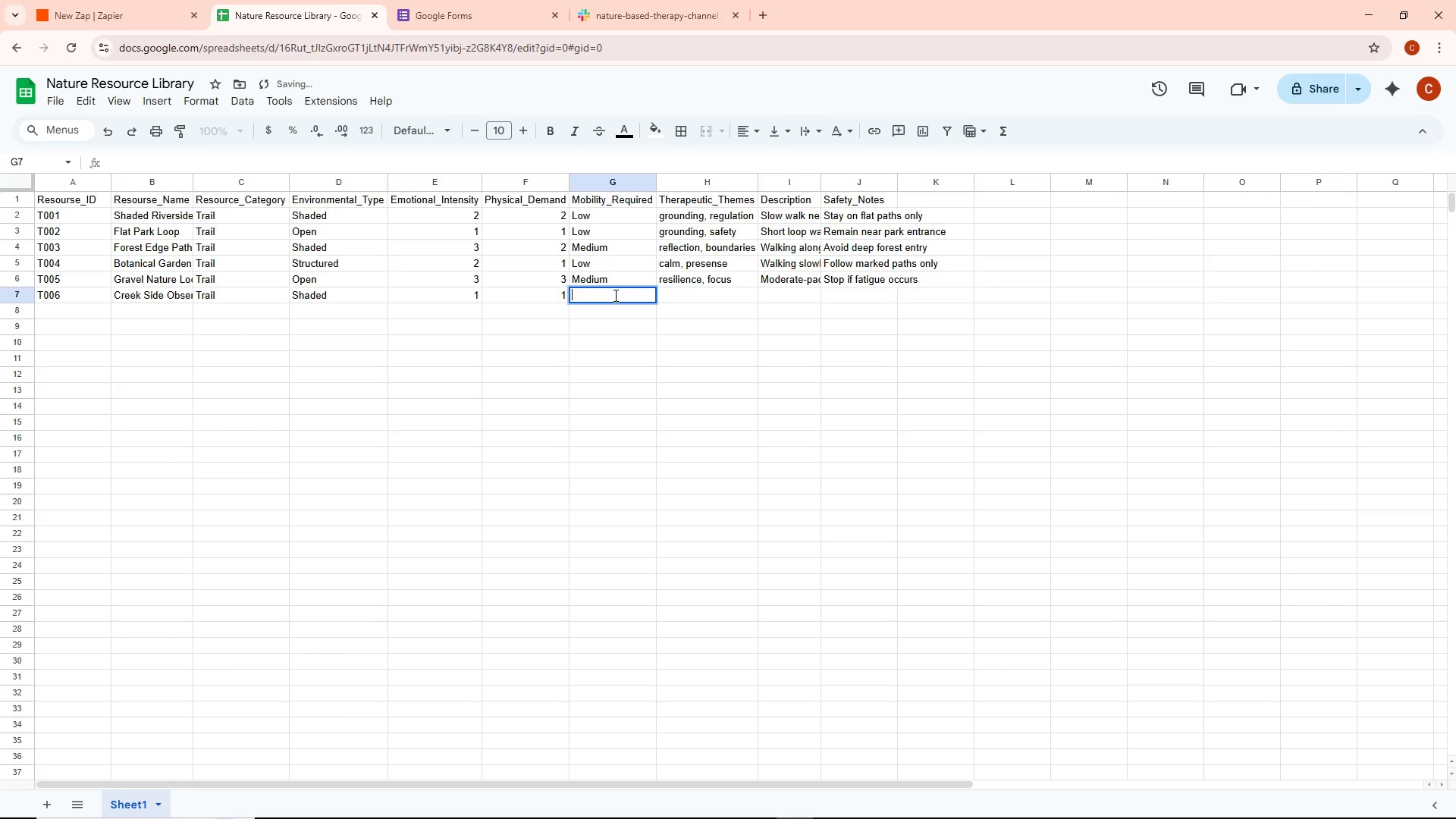 
type(Low)
 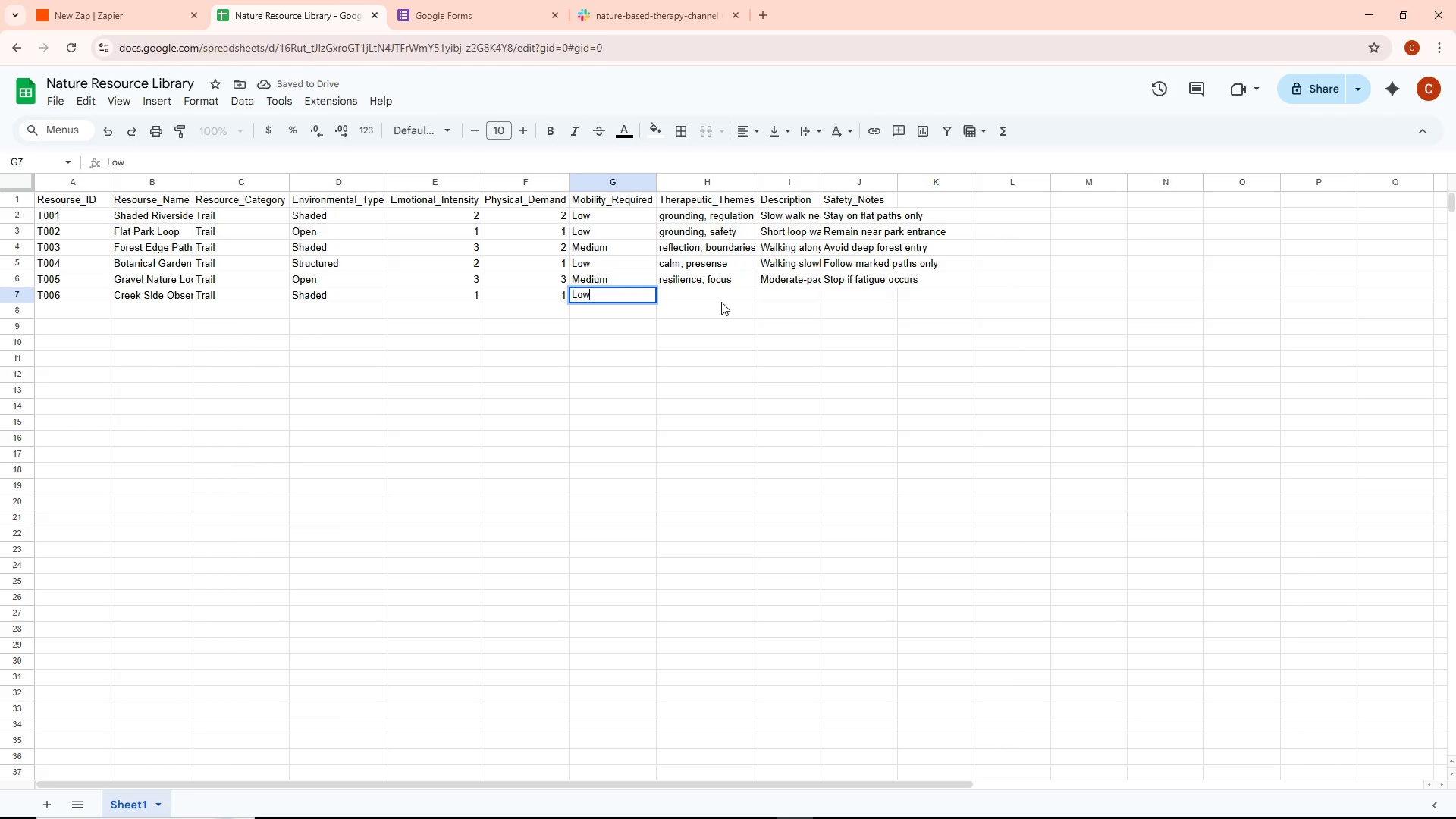 
double_click([717, 300])
 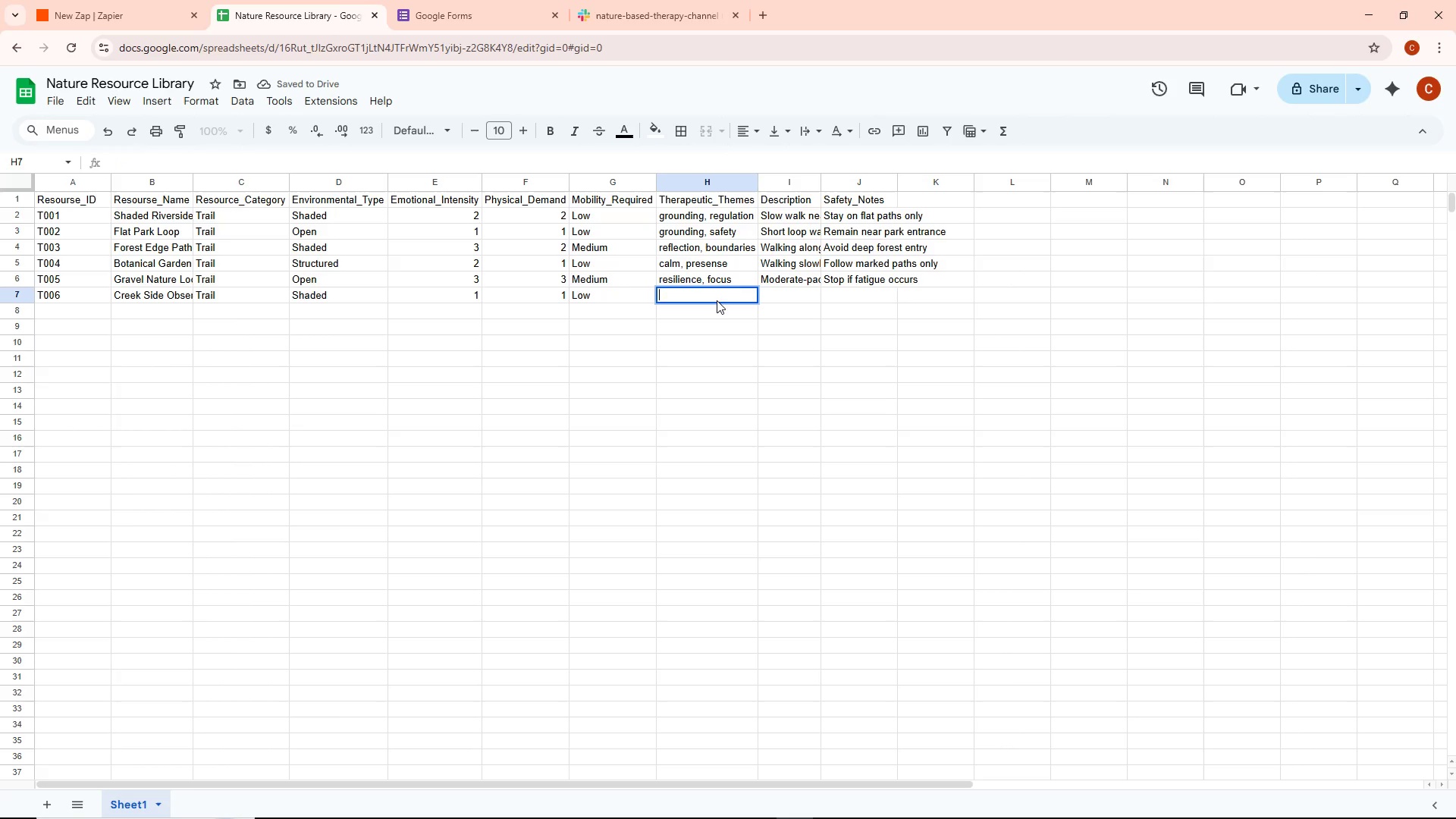 
wait(6.12)
 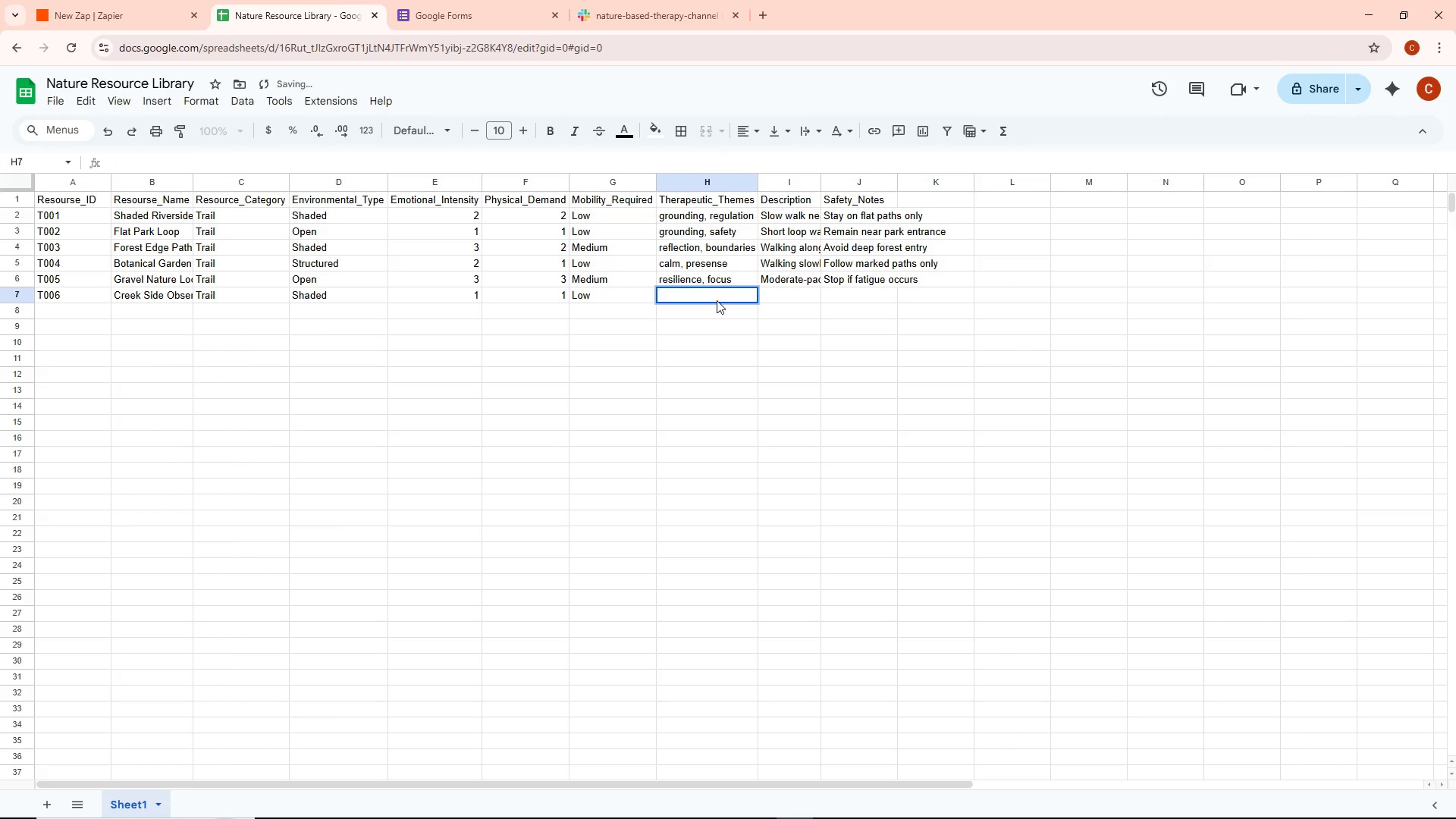 
type(groundi)
key(Backspace)
type(ing, sensory)
 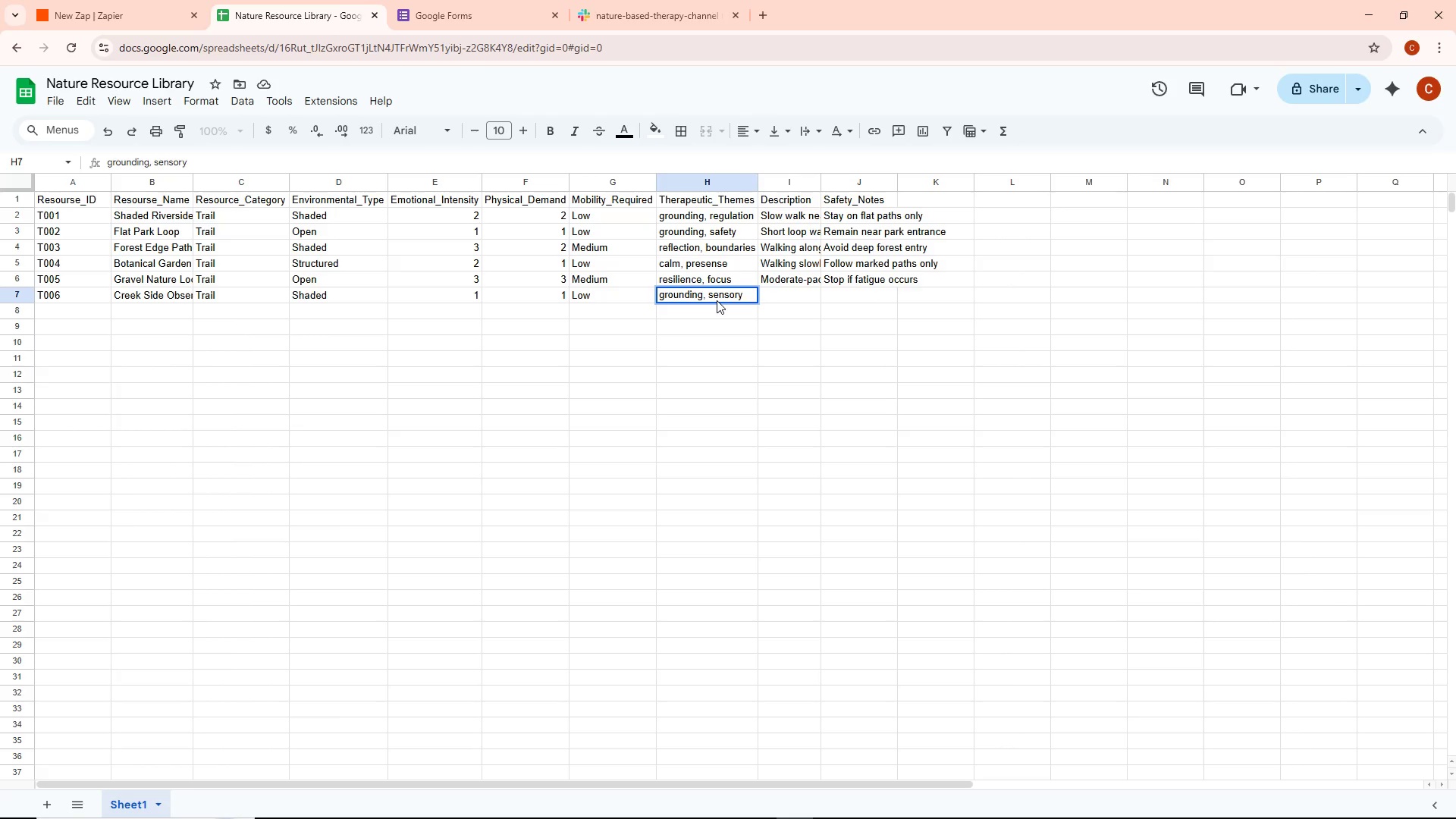 
wait(11.8)
 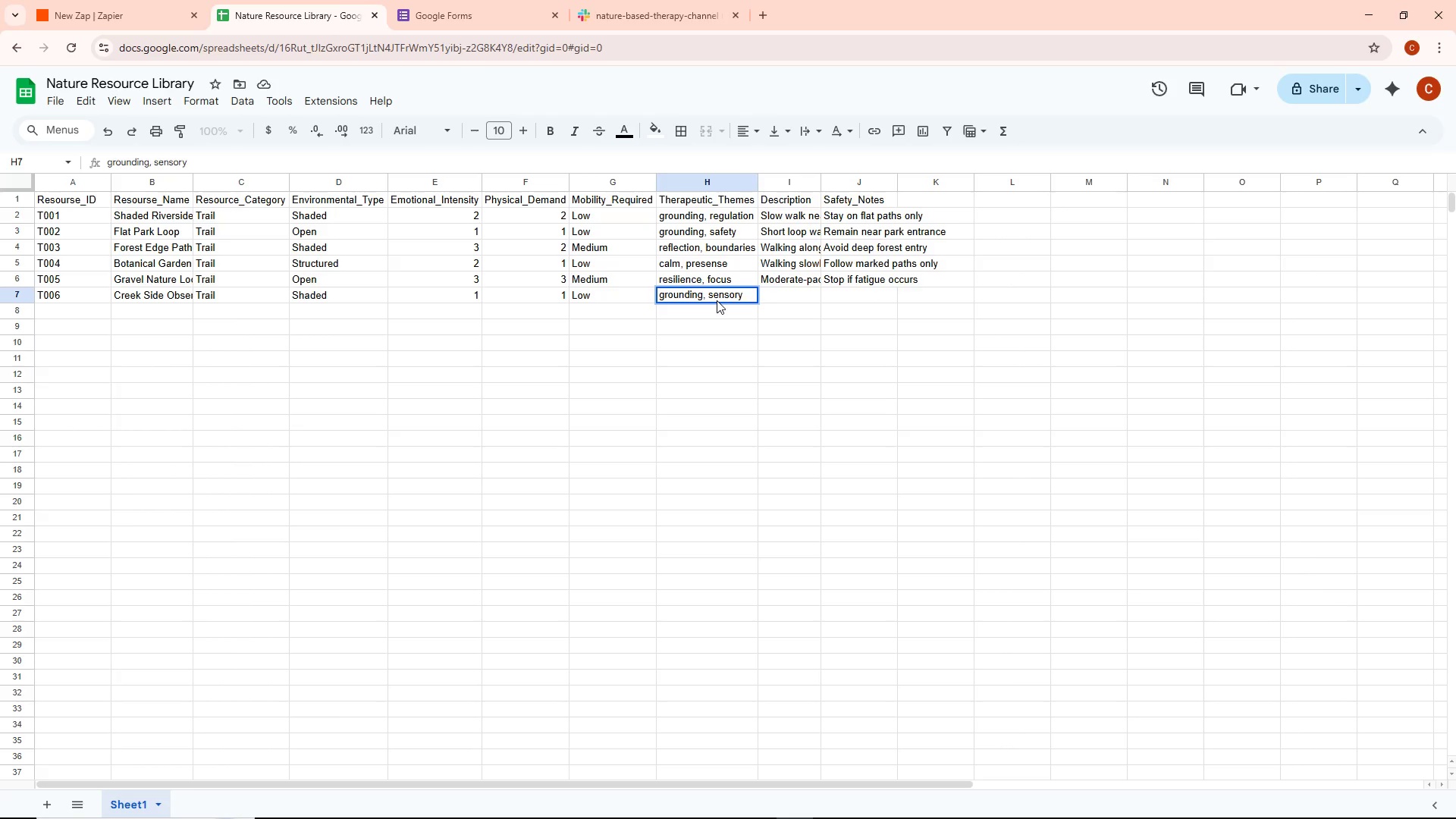 
double_click([785, 295])
 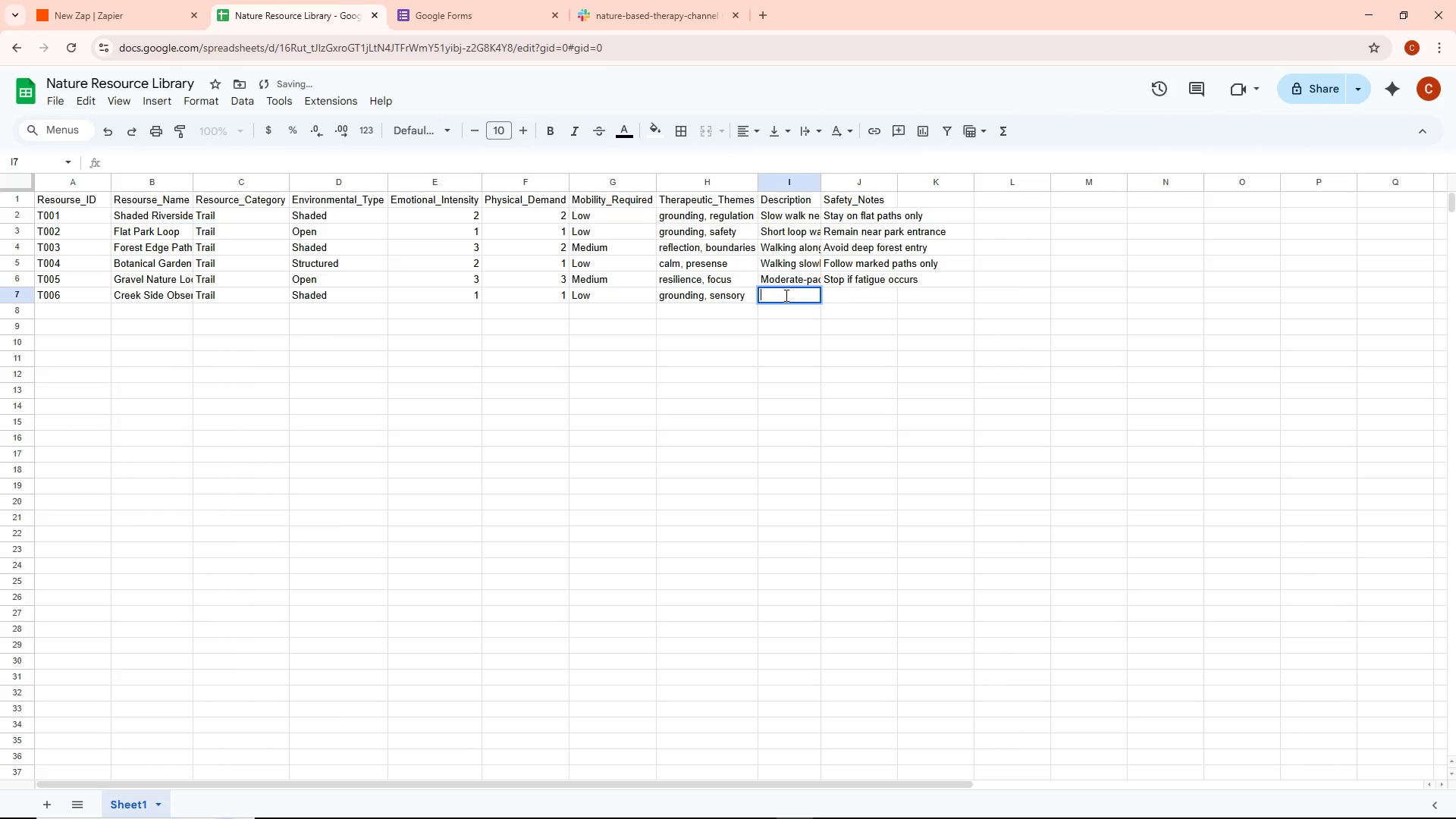 
type(Sitting near flowing water)
 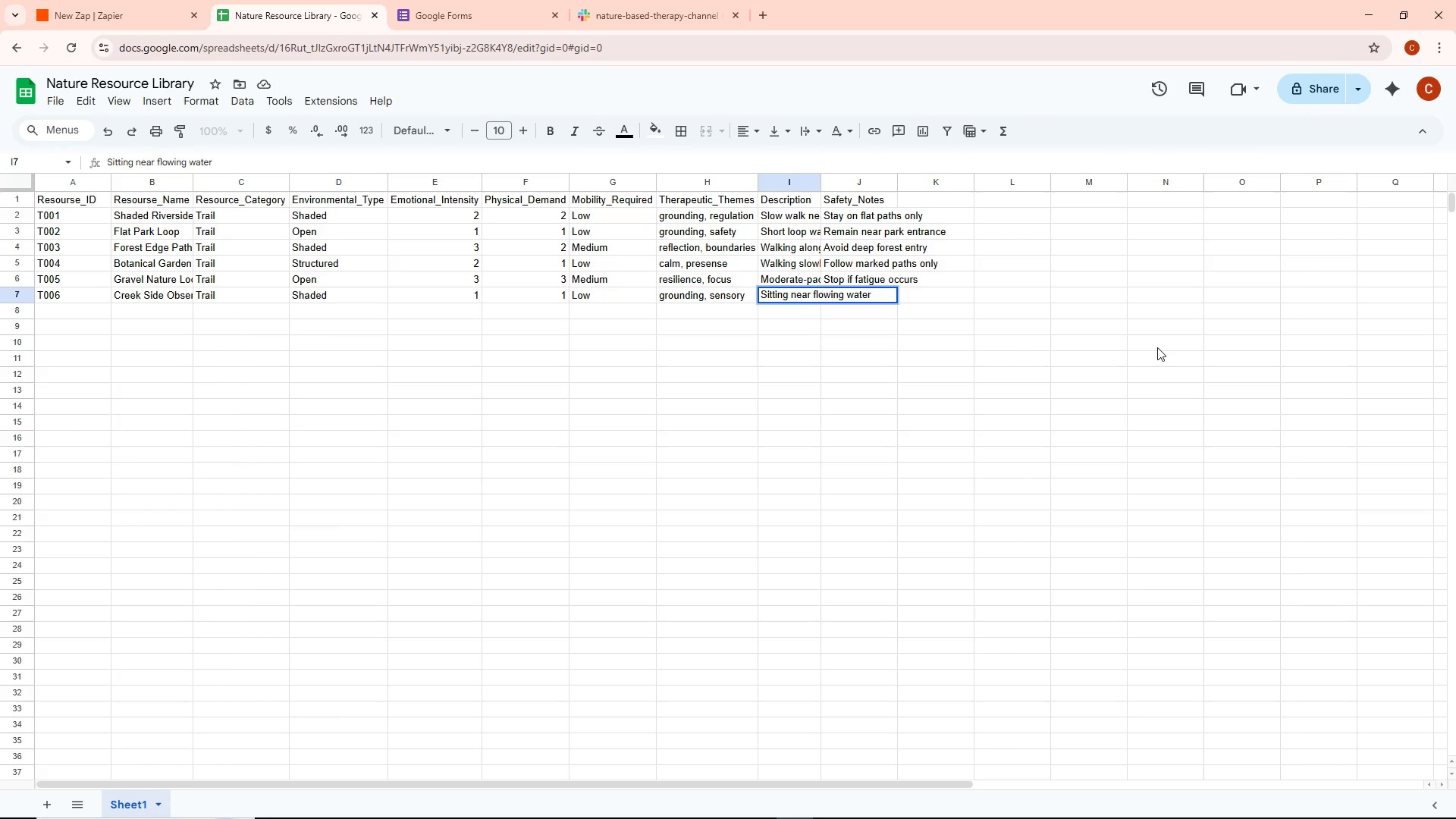 
wait(27.72)
 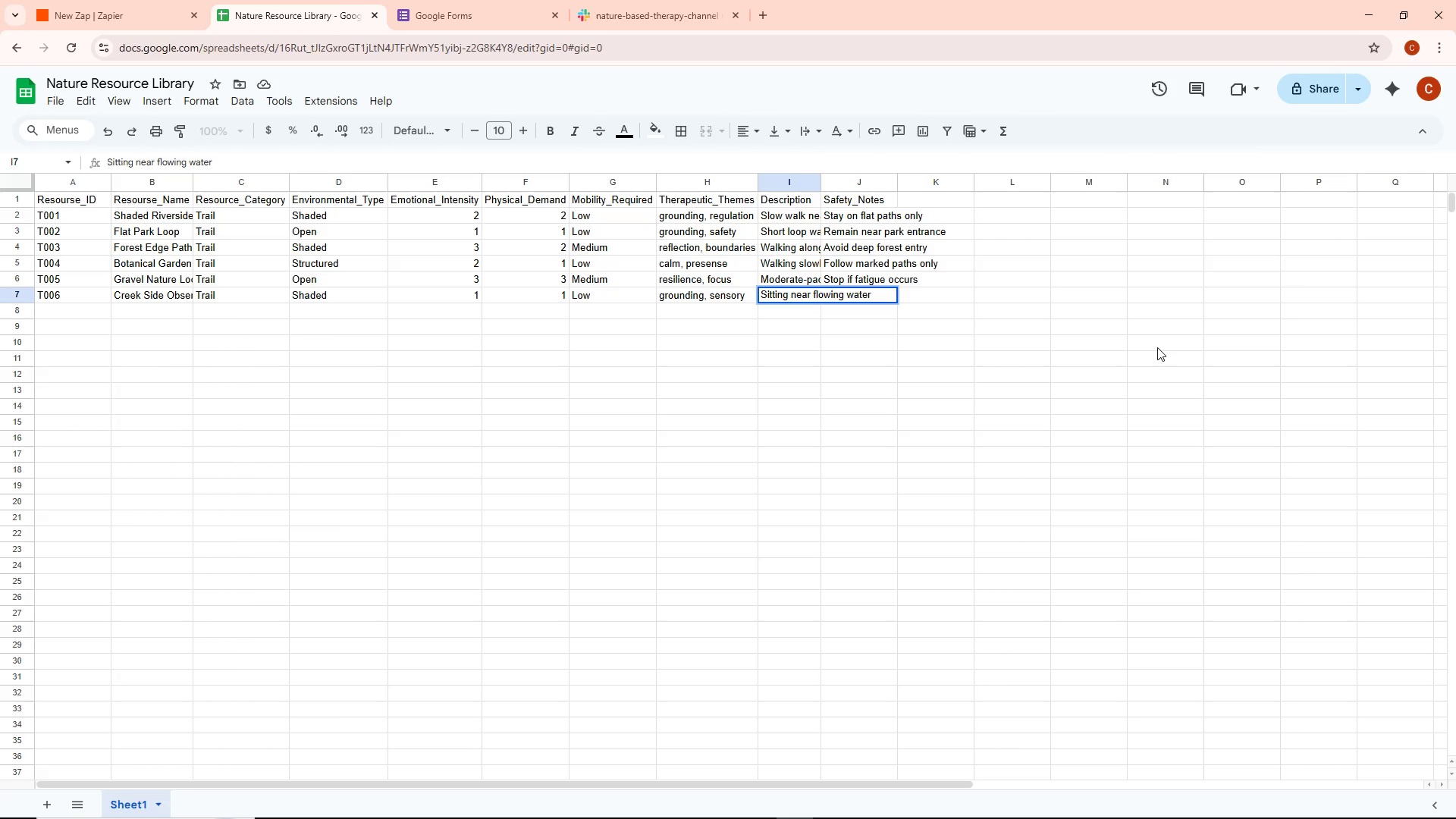 
type( observing movement)
 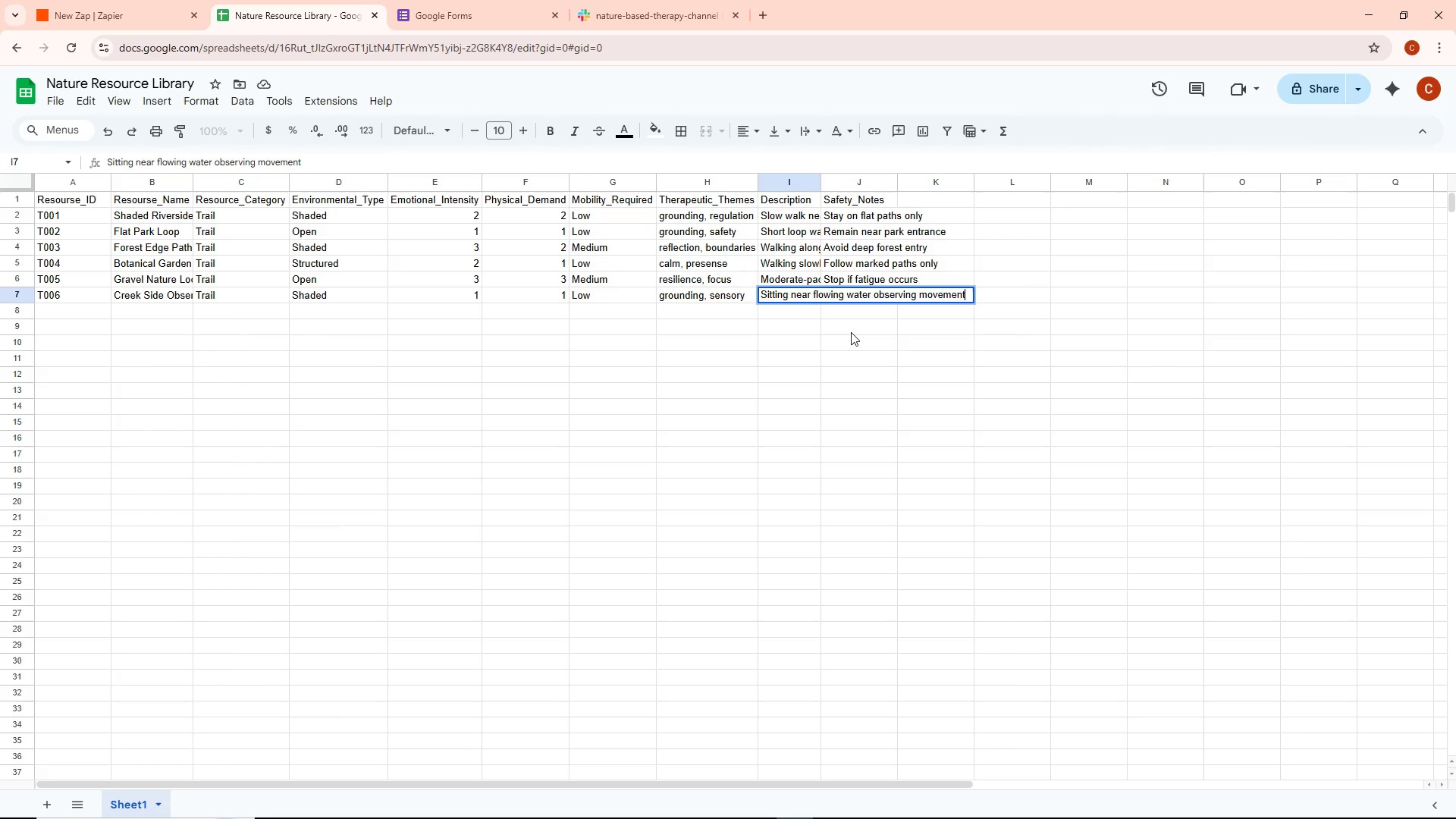 
left_click([851, 332])
 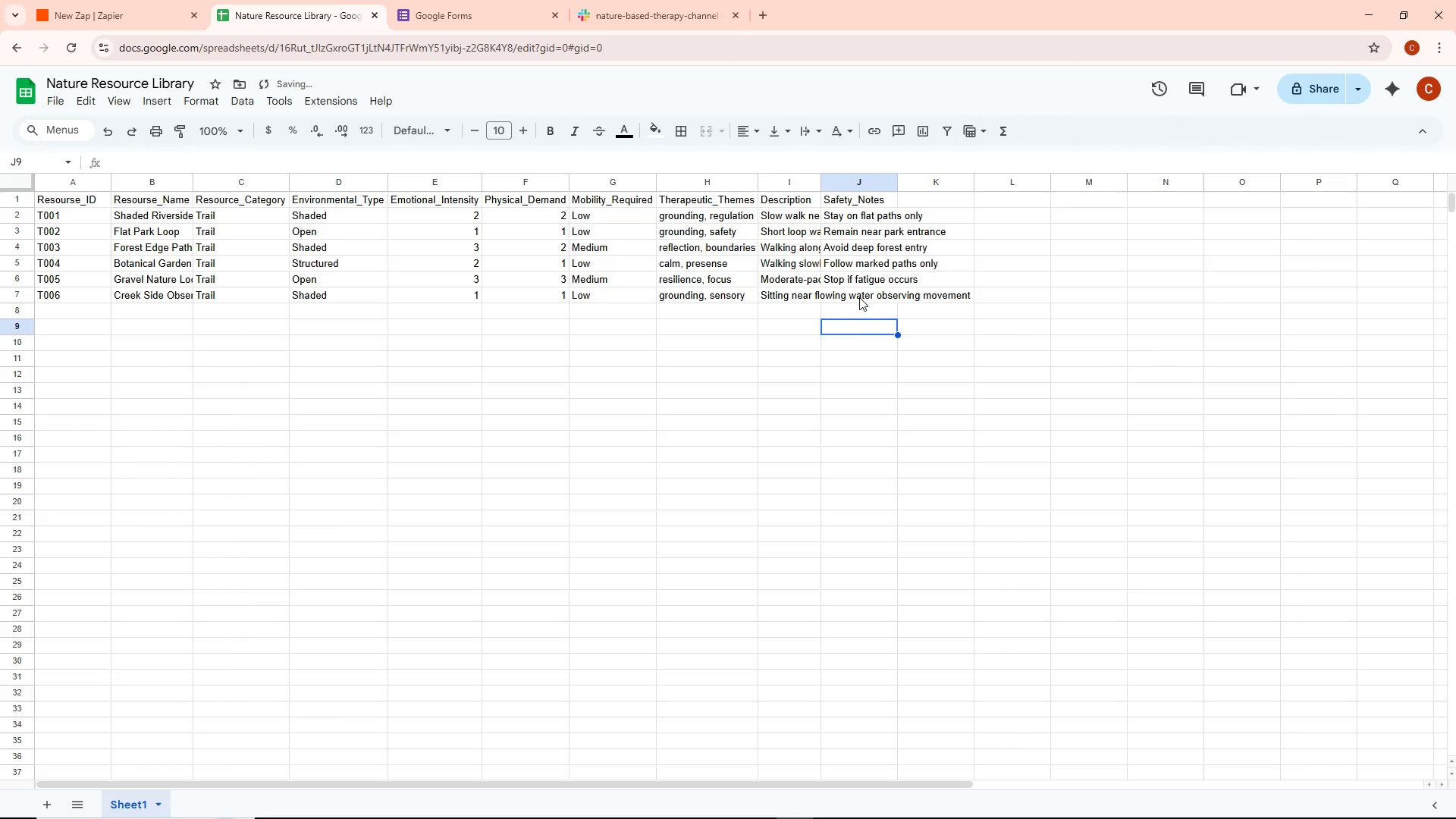 
double_click([859, 296])
 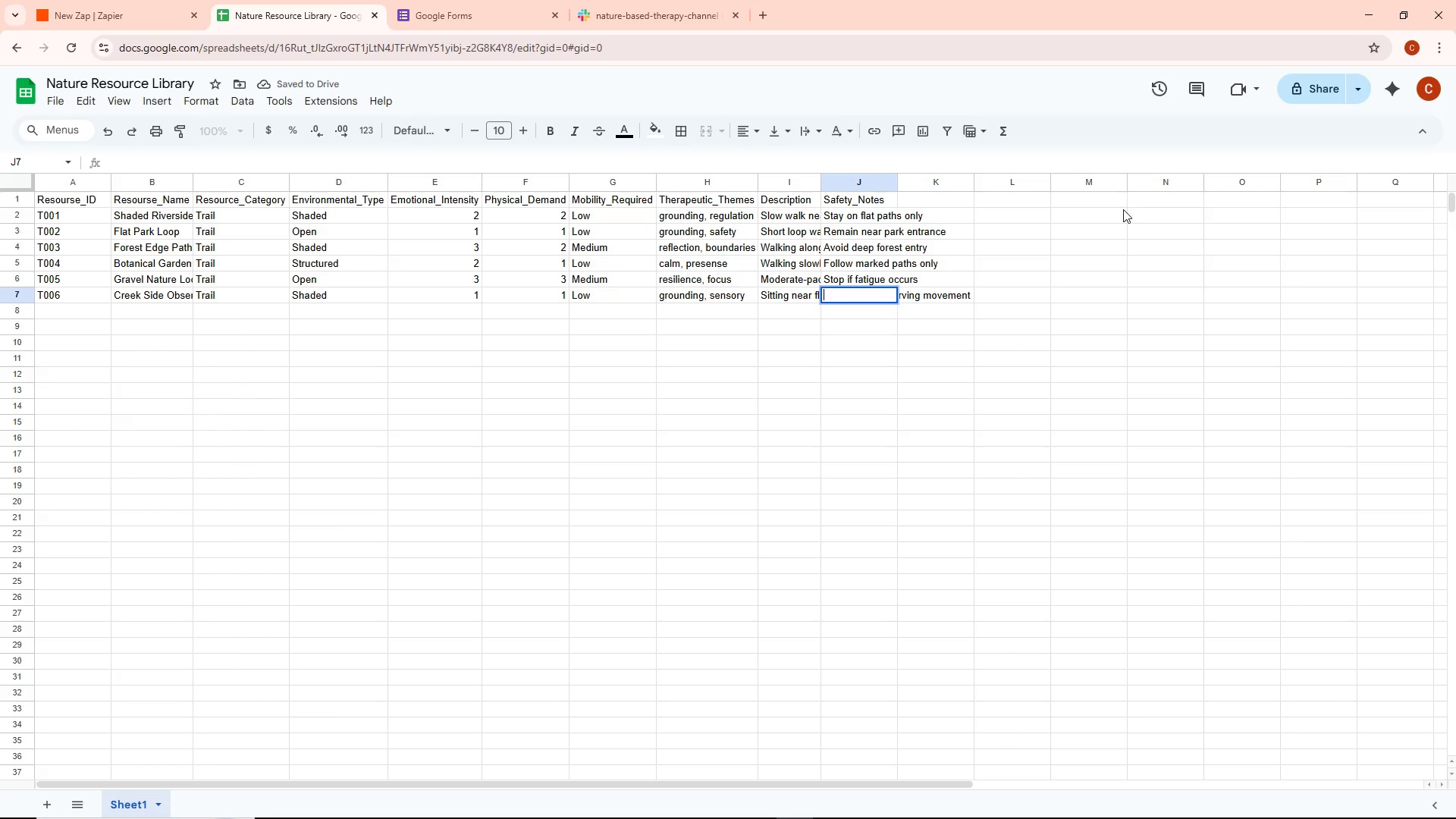 
wait(8.47)
 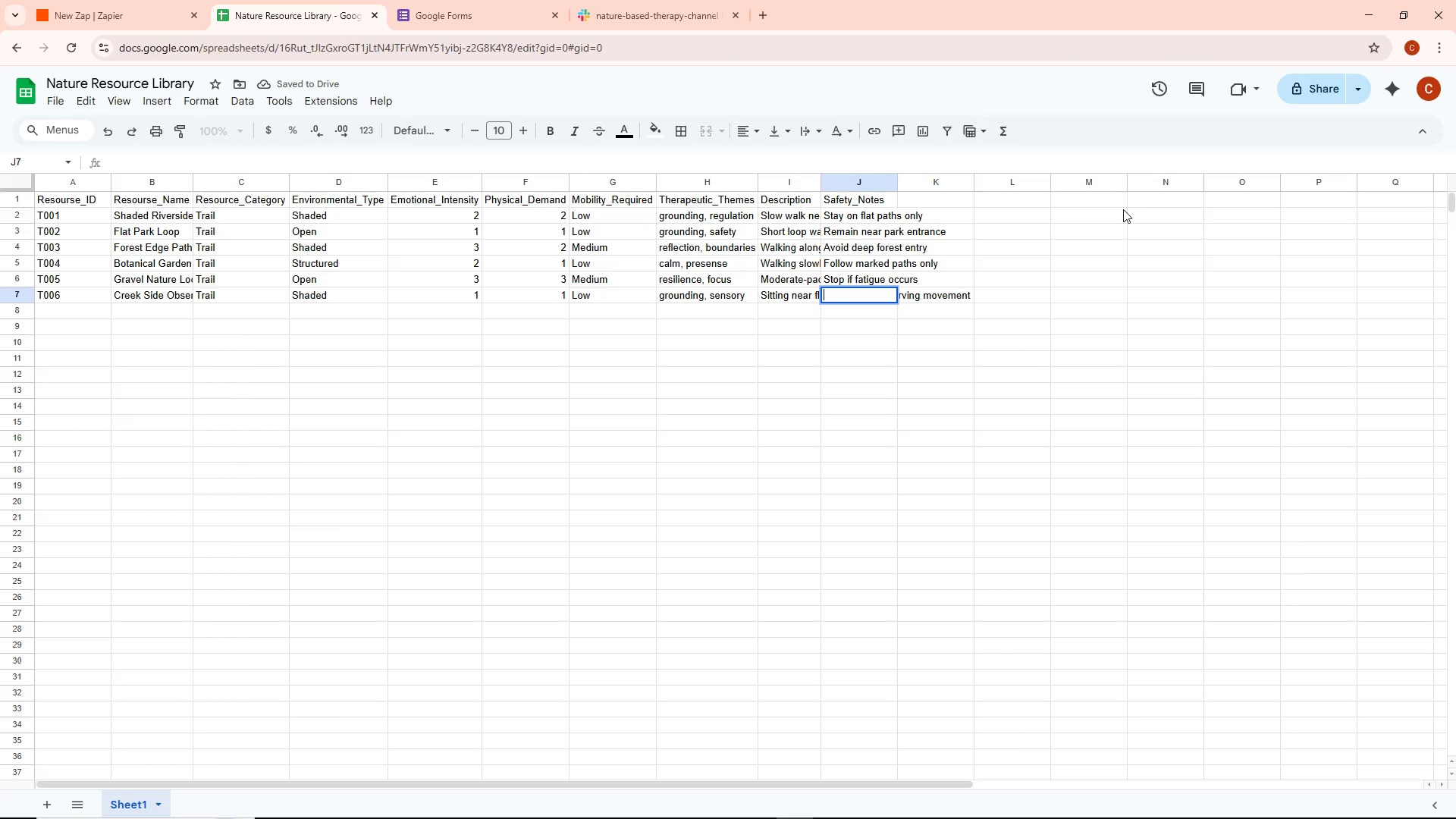 
type(Remain seated at edge)
 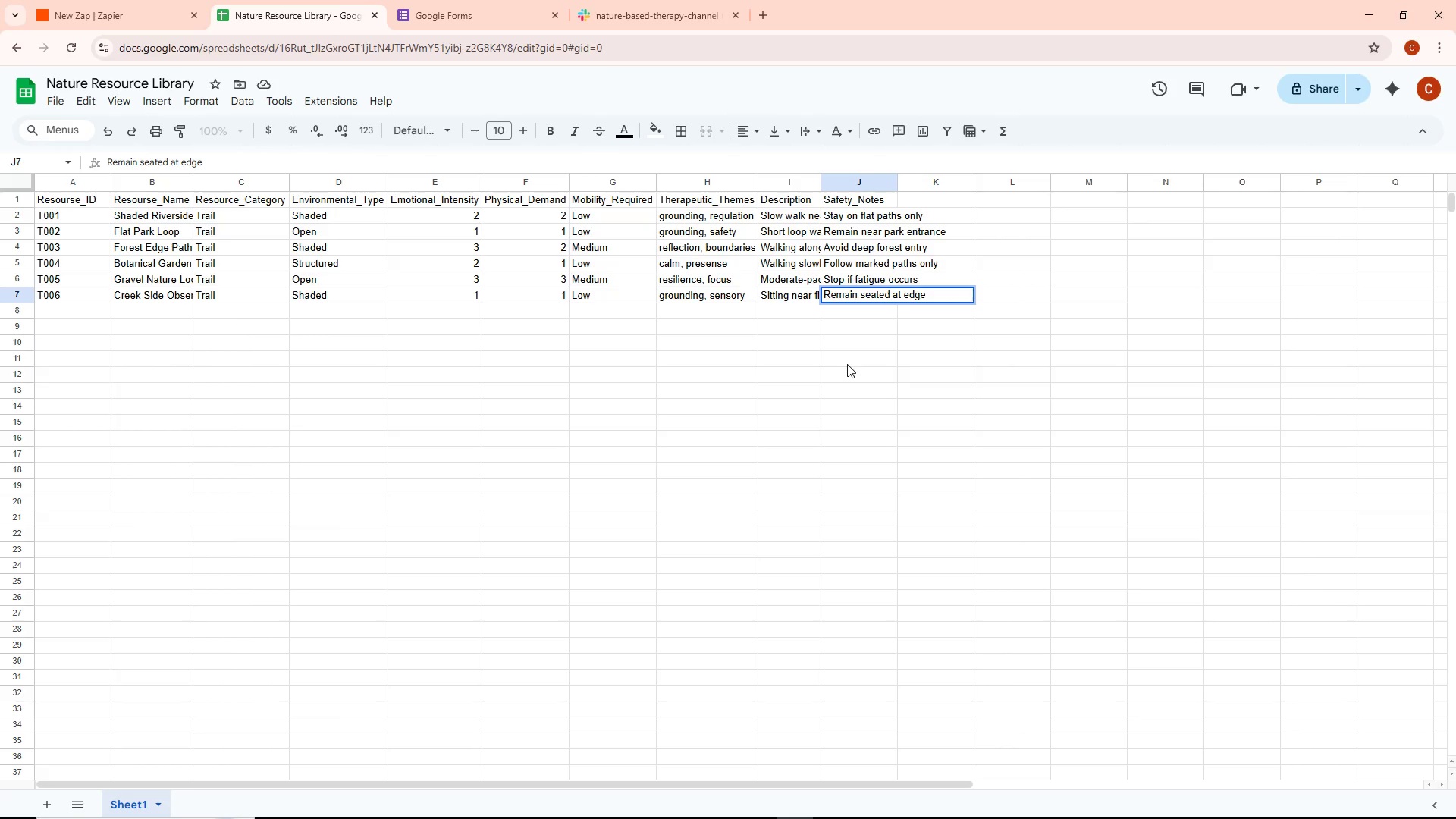 
left_click([873, 328])
 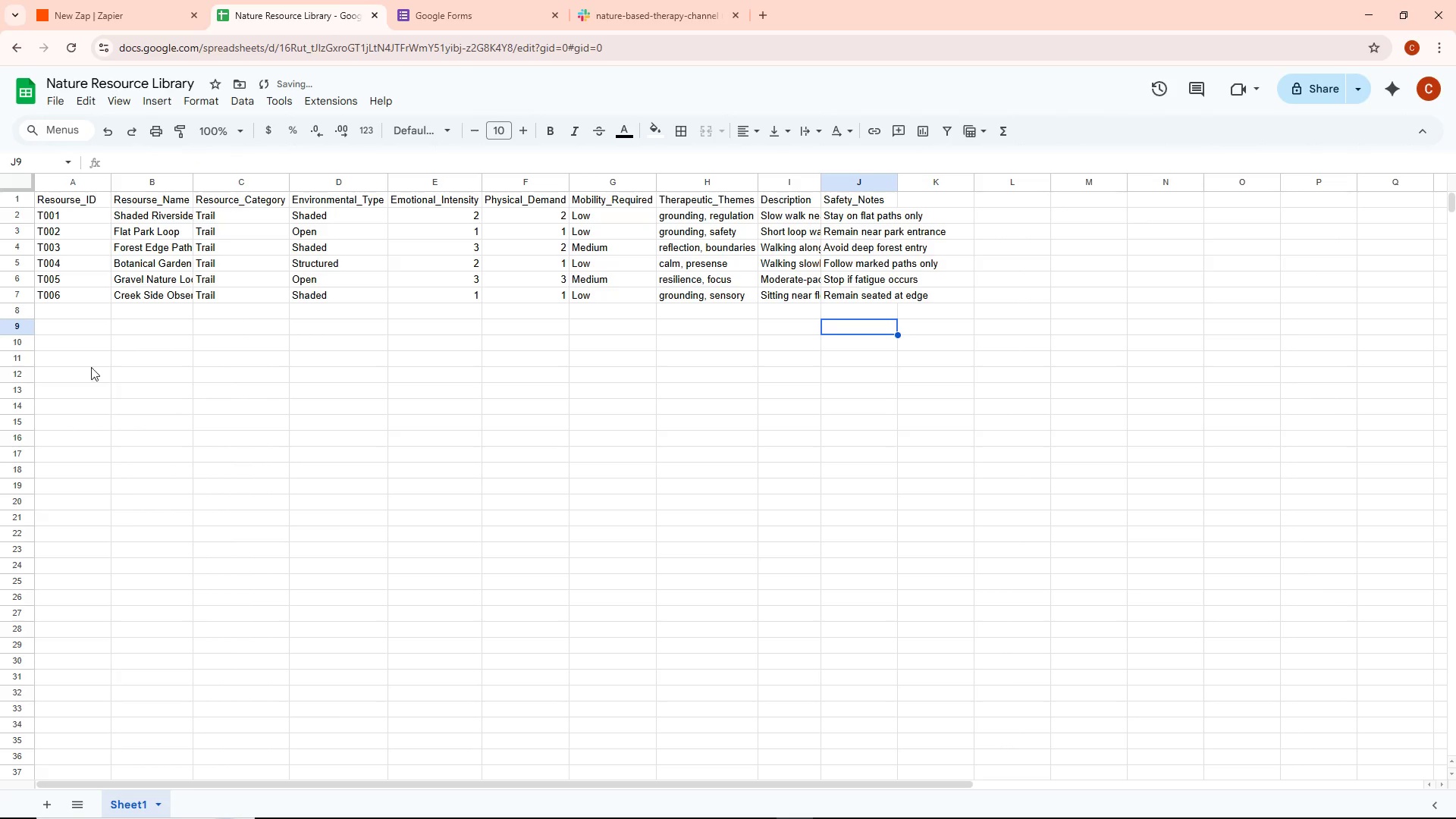 
double_click([76, 312])
 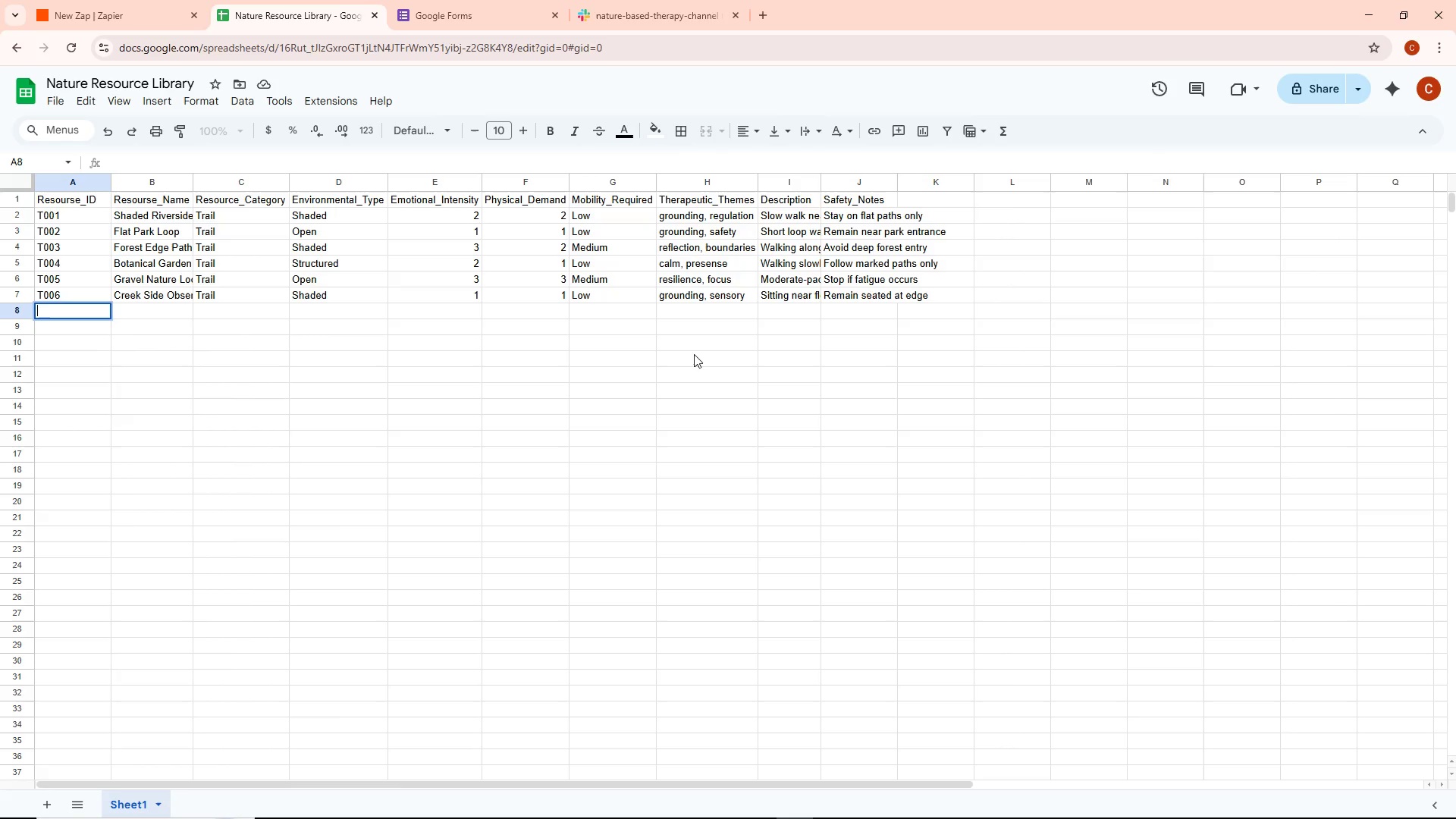 
key(Alt+AltLeft)
 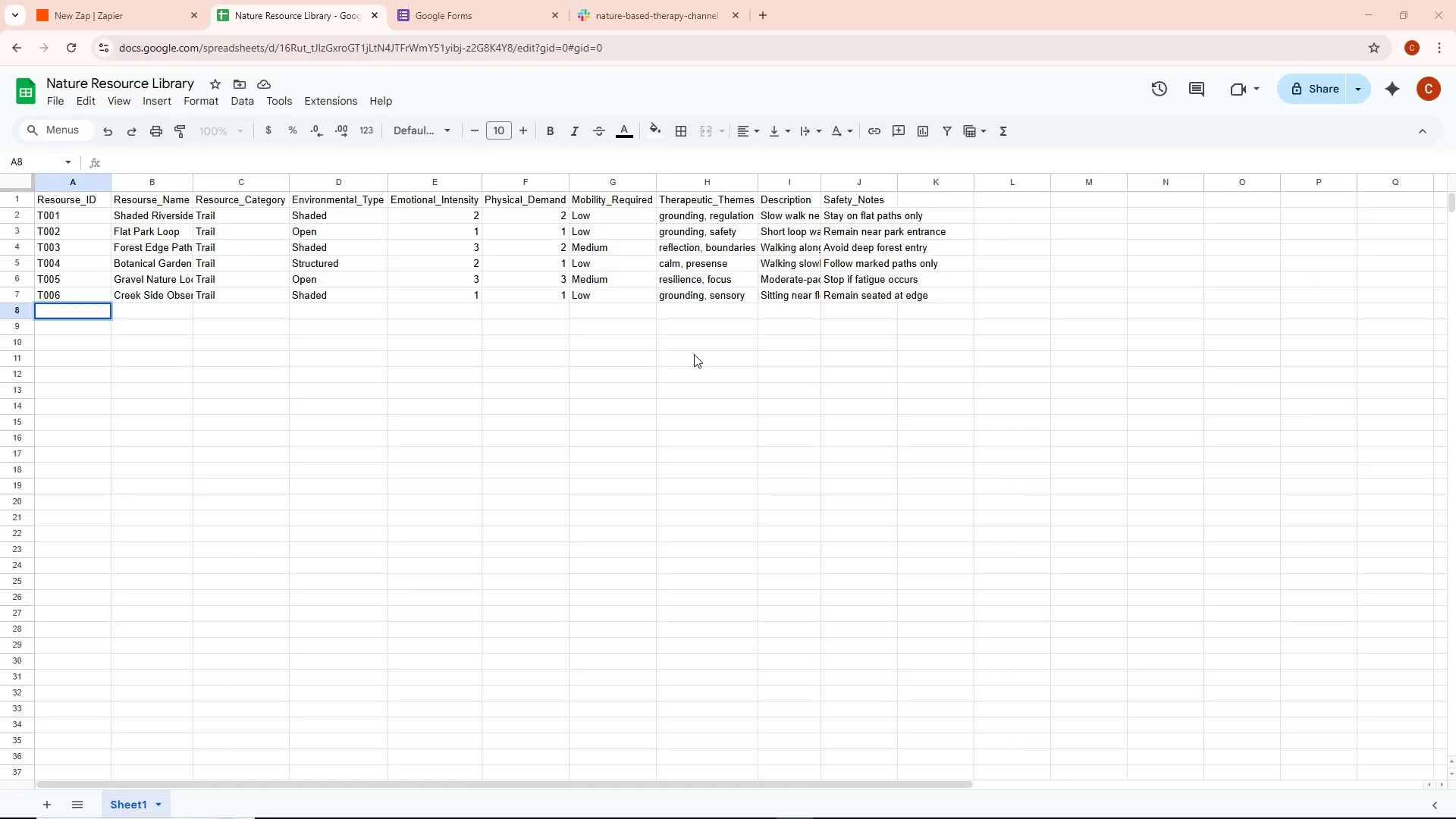 
key(Alt+Tab)